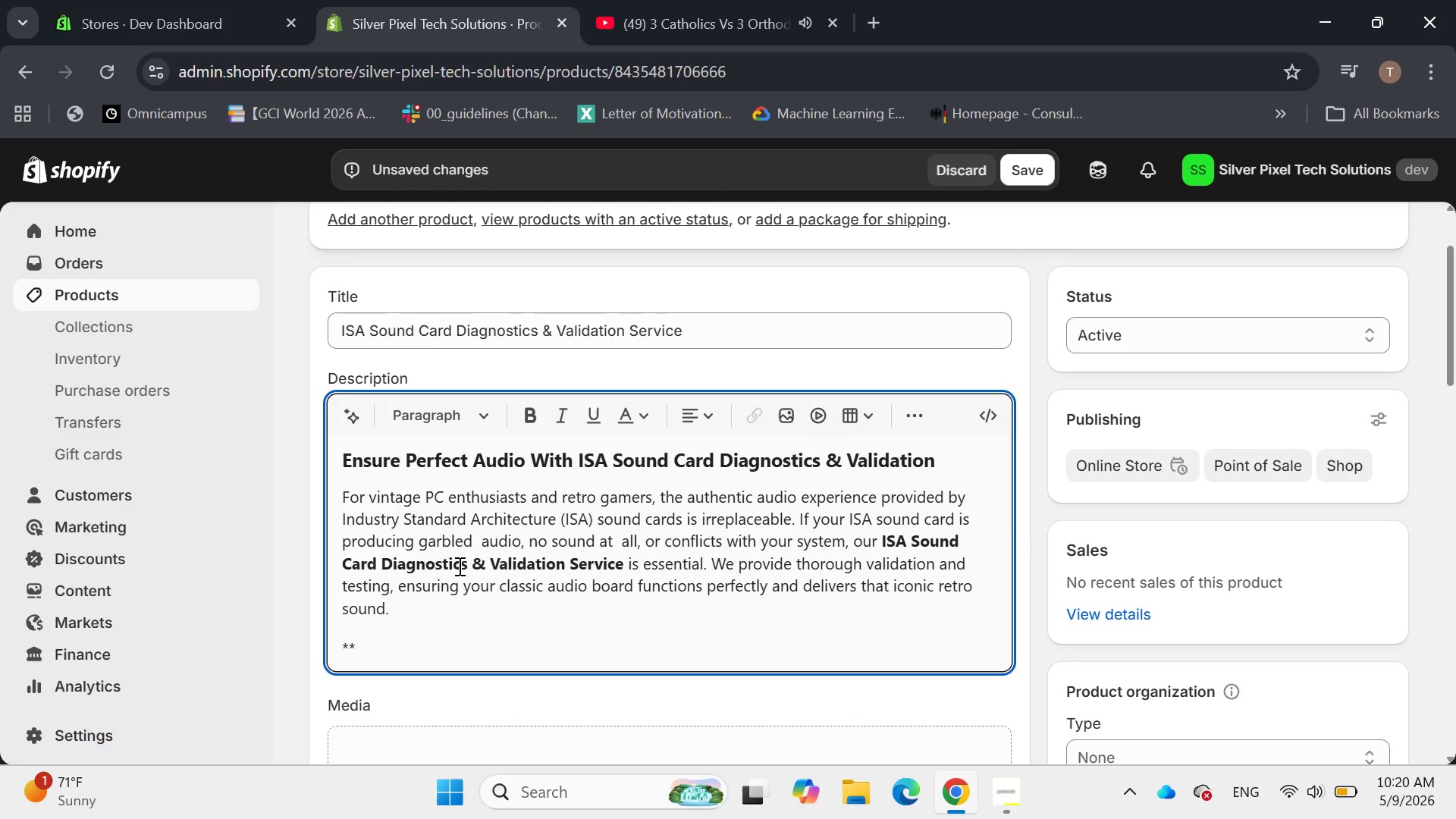 
type(Our ISA Sound Card Service Inde)
key(Backspace)
key(Backspace)
type(cludes:** )
 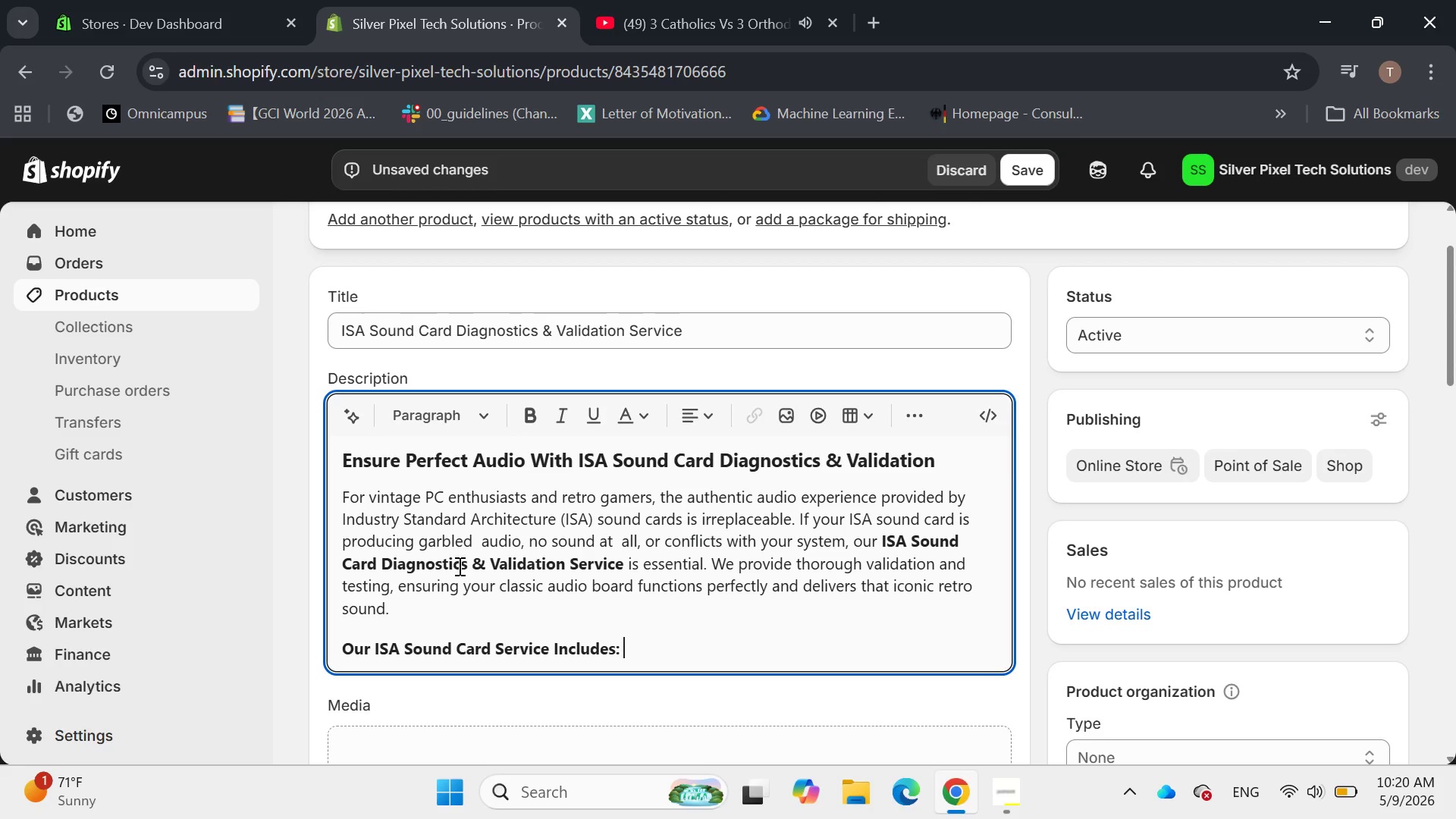 
key(Enter)
 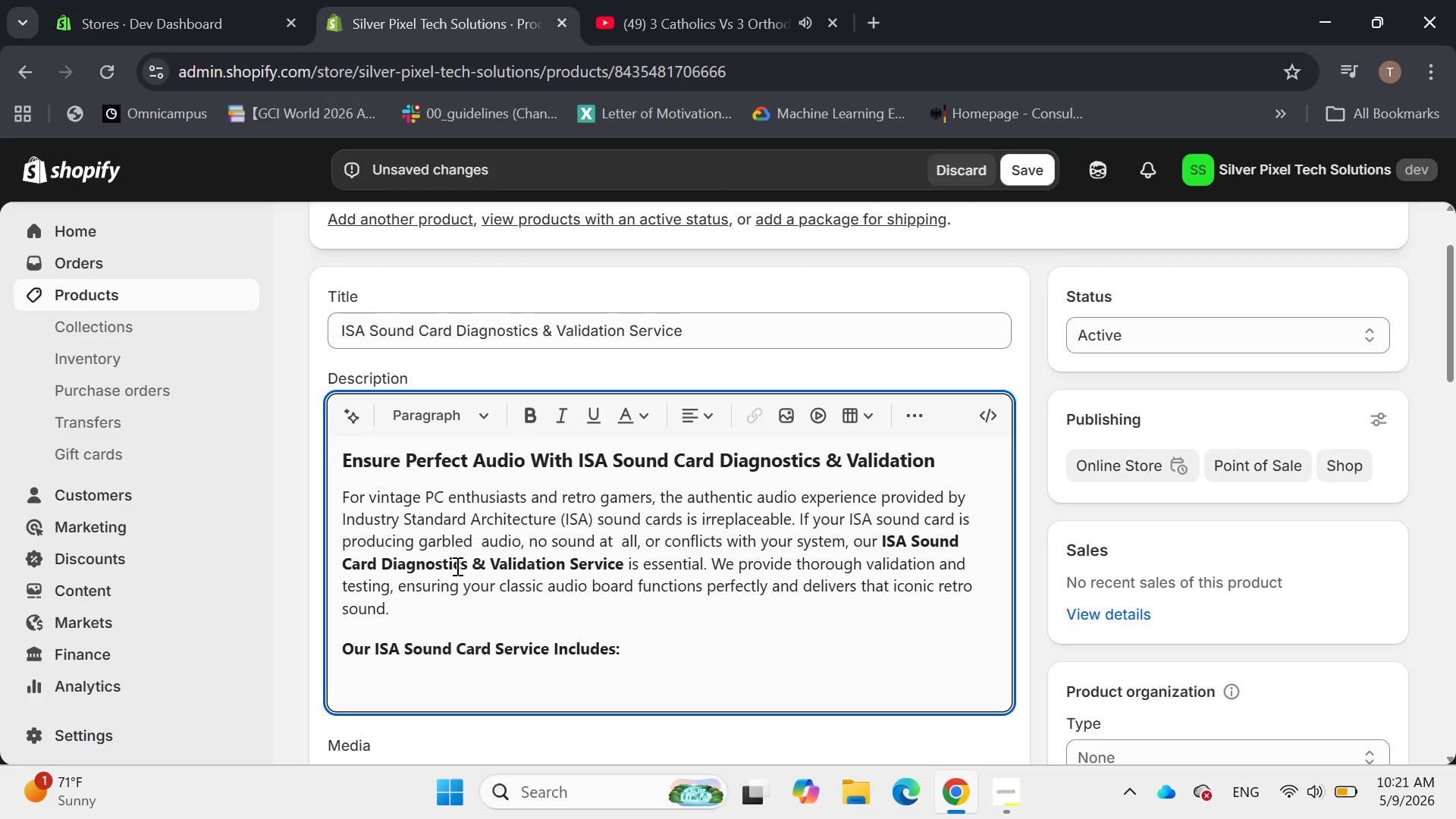 
wait(6.59)
 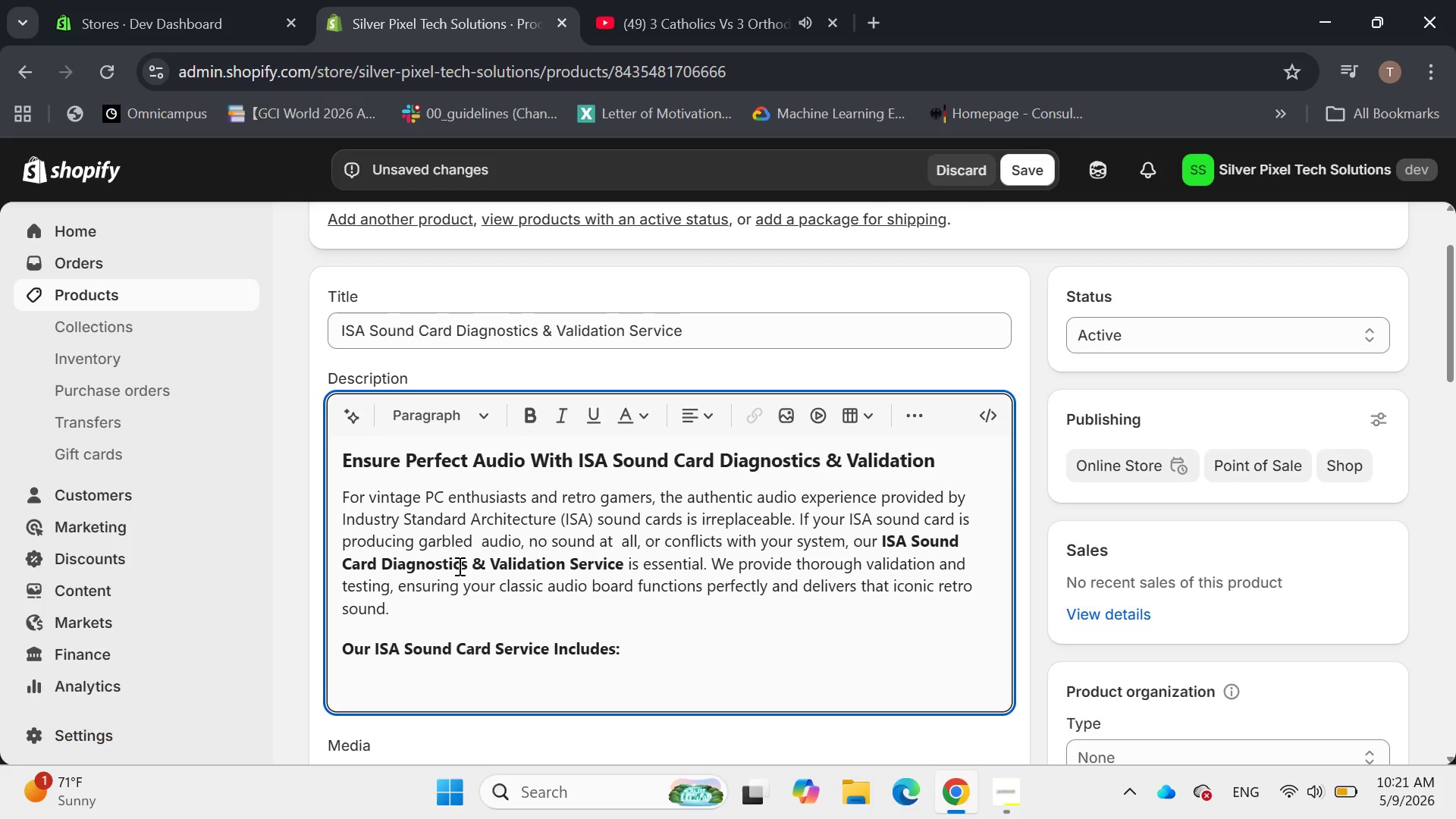 
left_click([912, 411])
 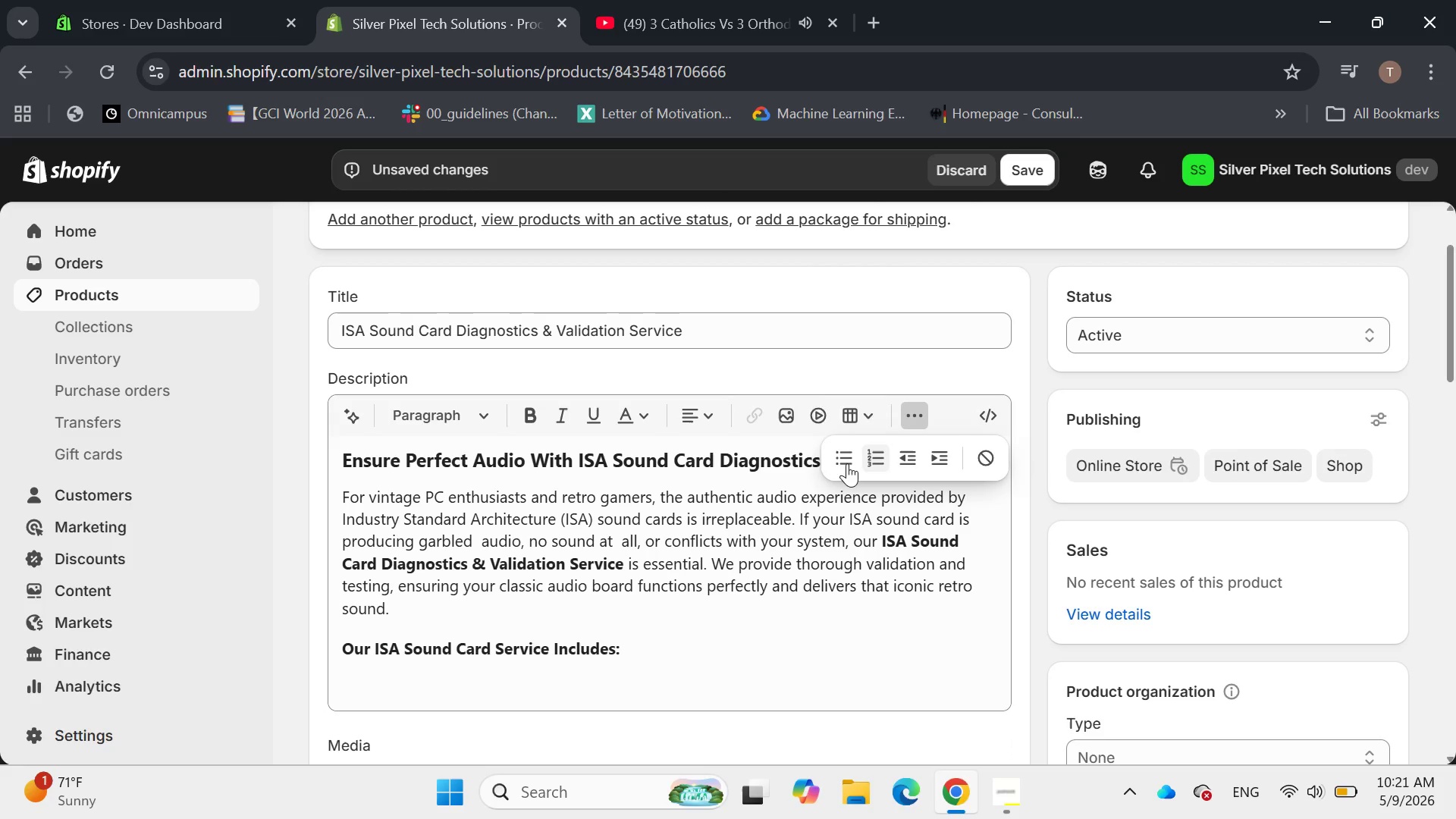 
left_click([842, 463])
 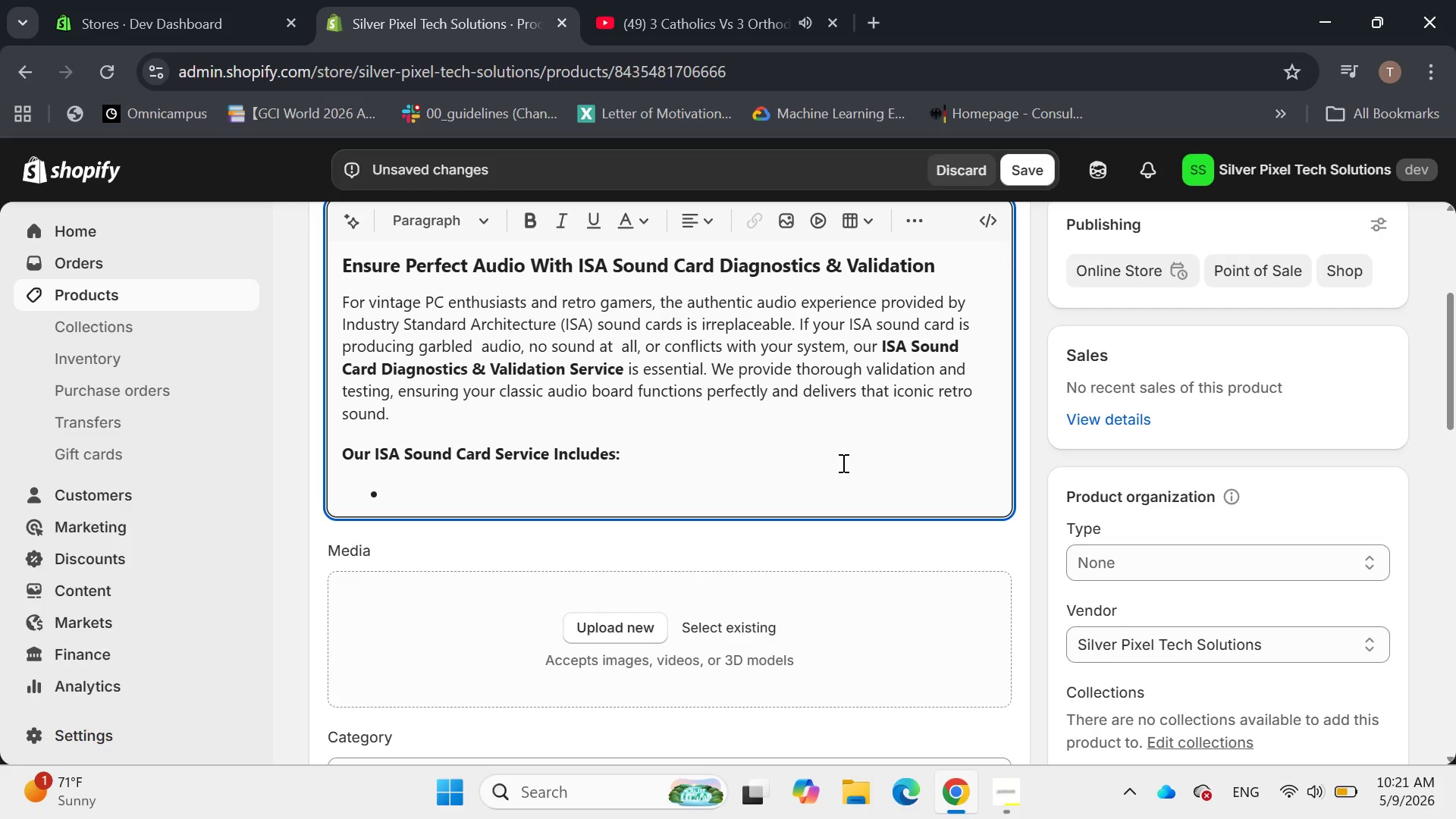 
type(Compo)
 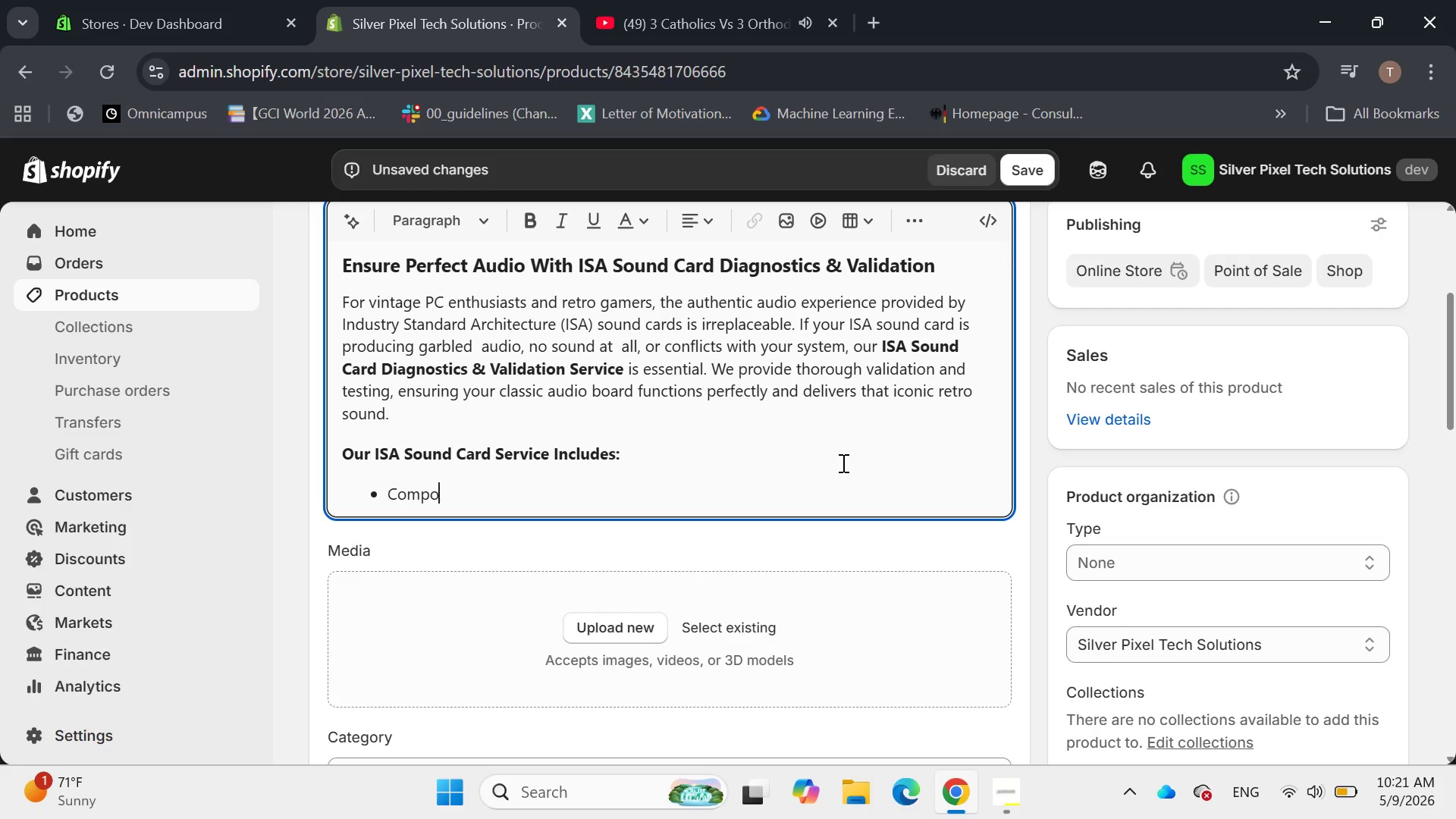 
type(nent Level Testg)
 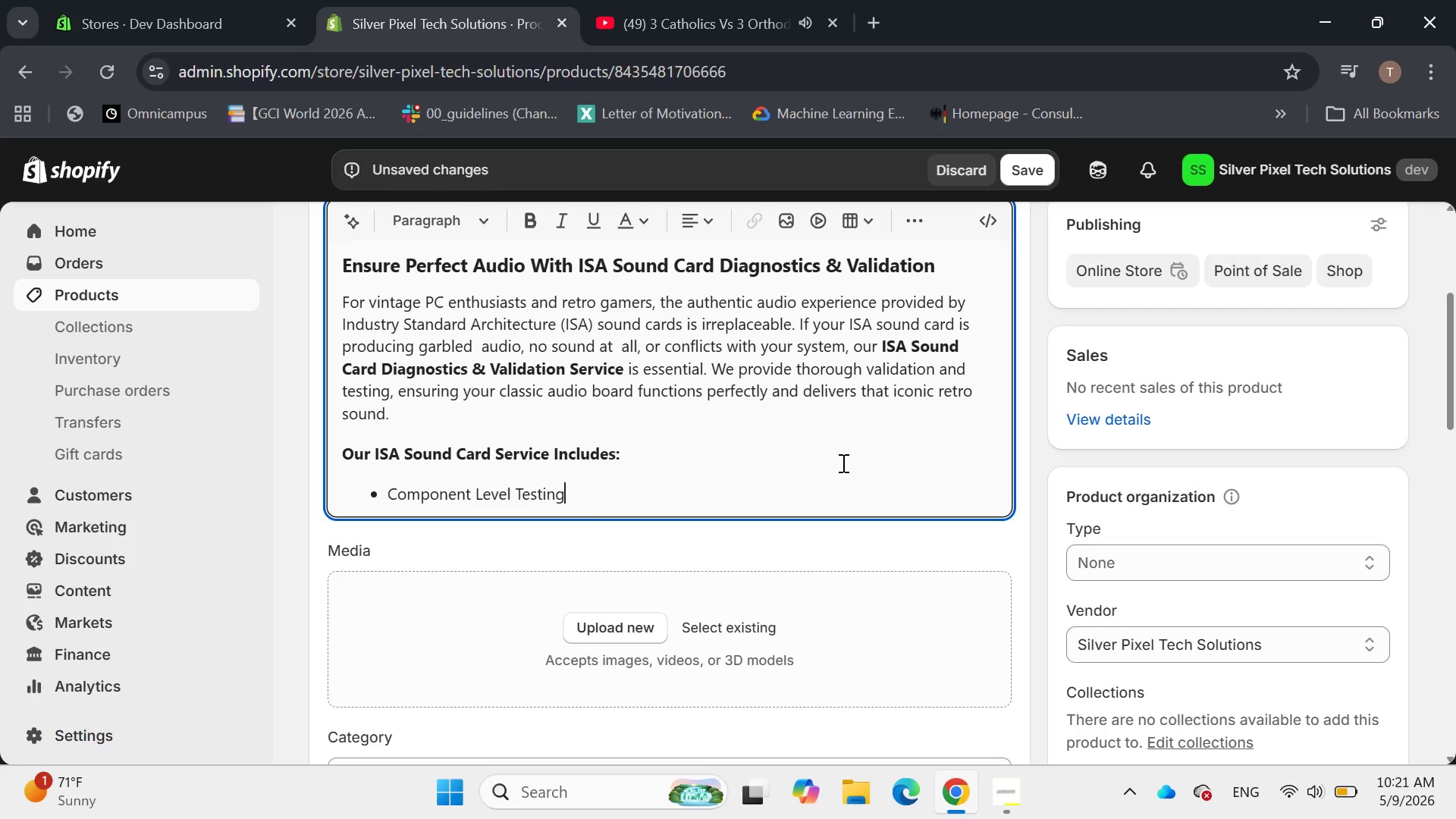 
 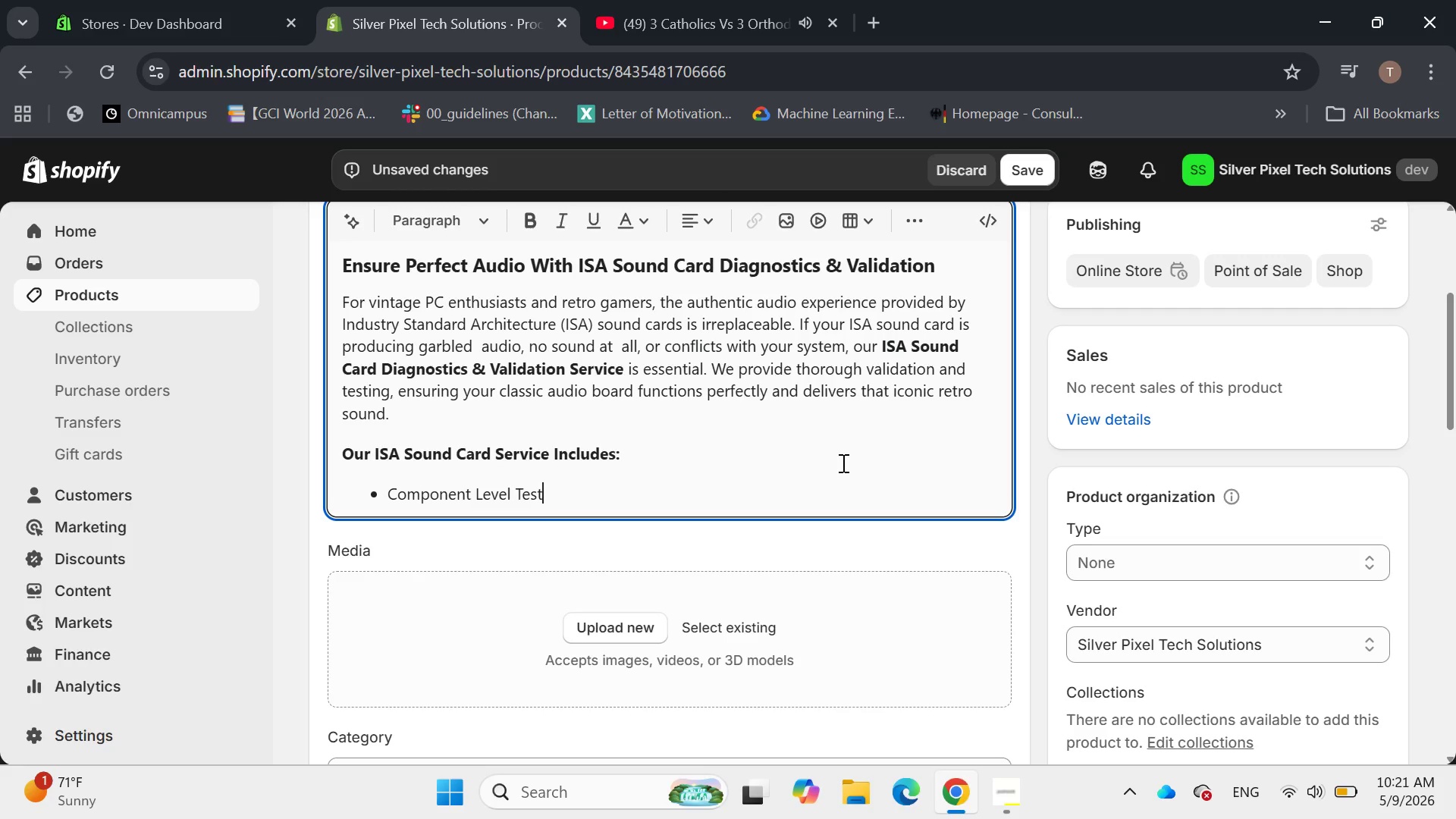 
hold_key(key=I, duration=12.45)
 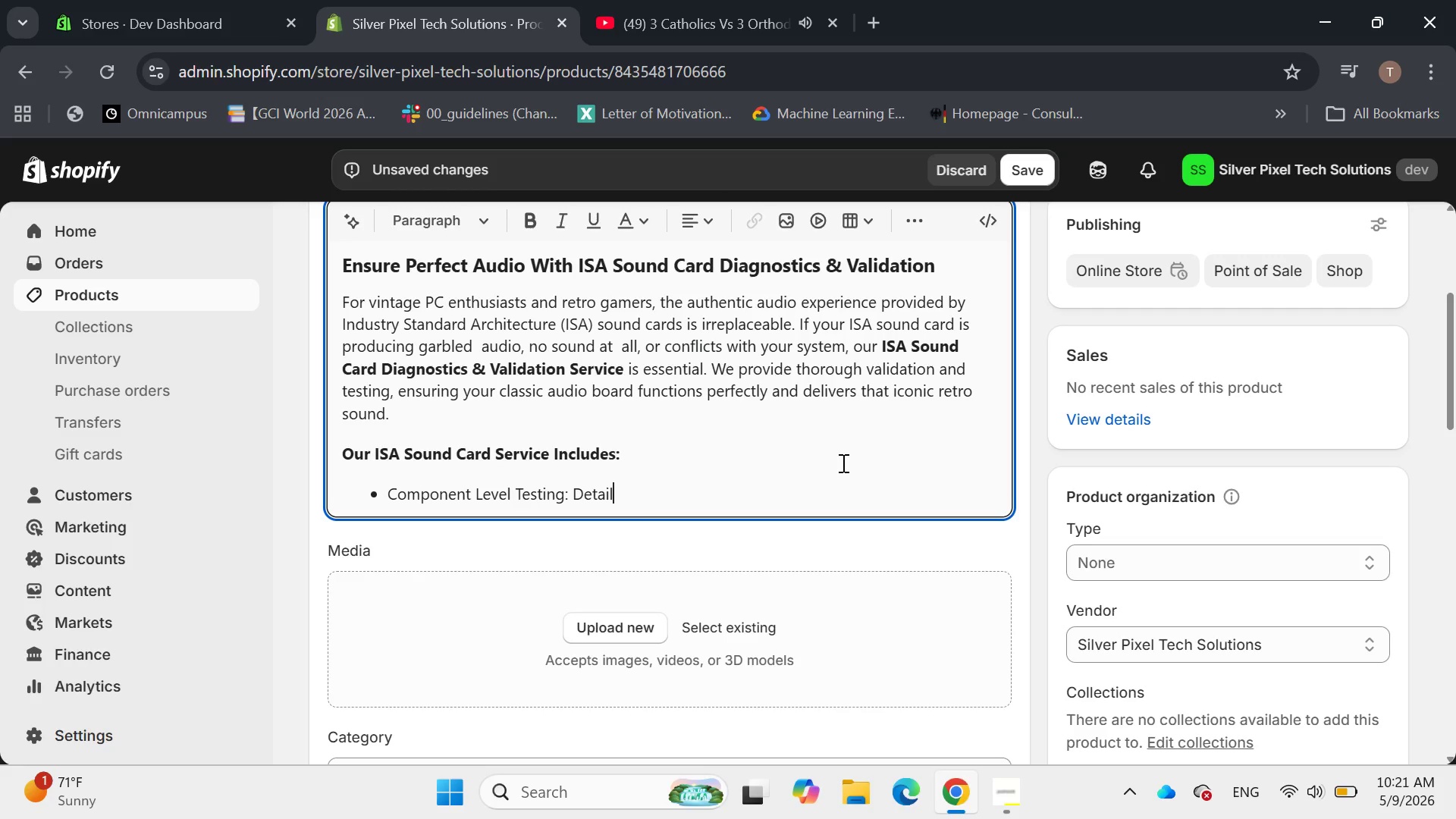 
hold_key(key=N, duration=17.86)
 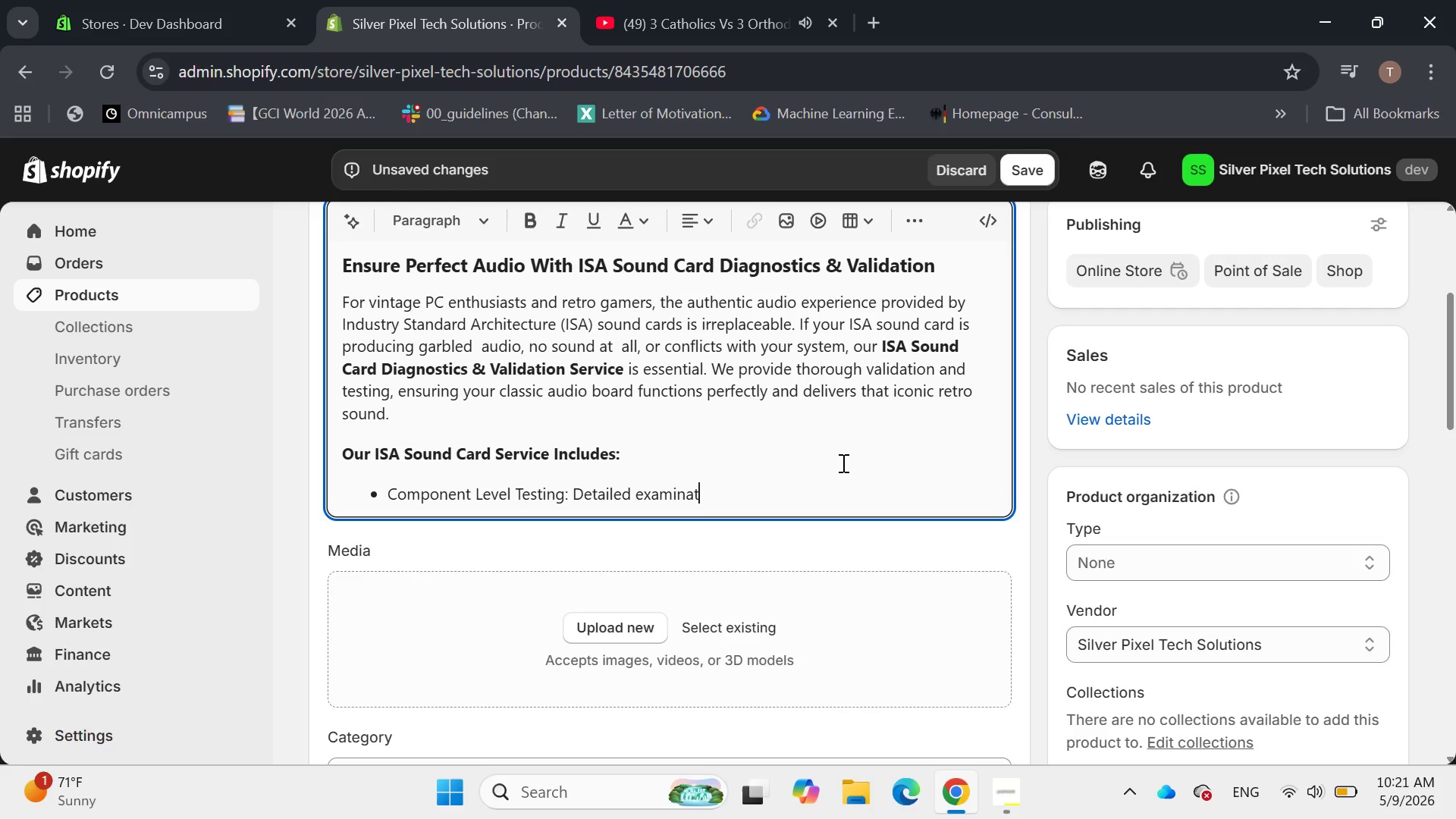 
key(Shift+Semicolon)
 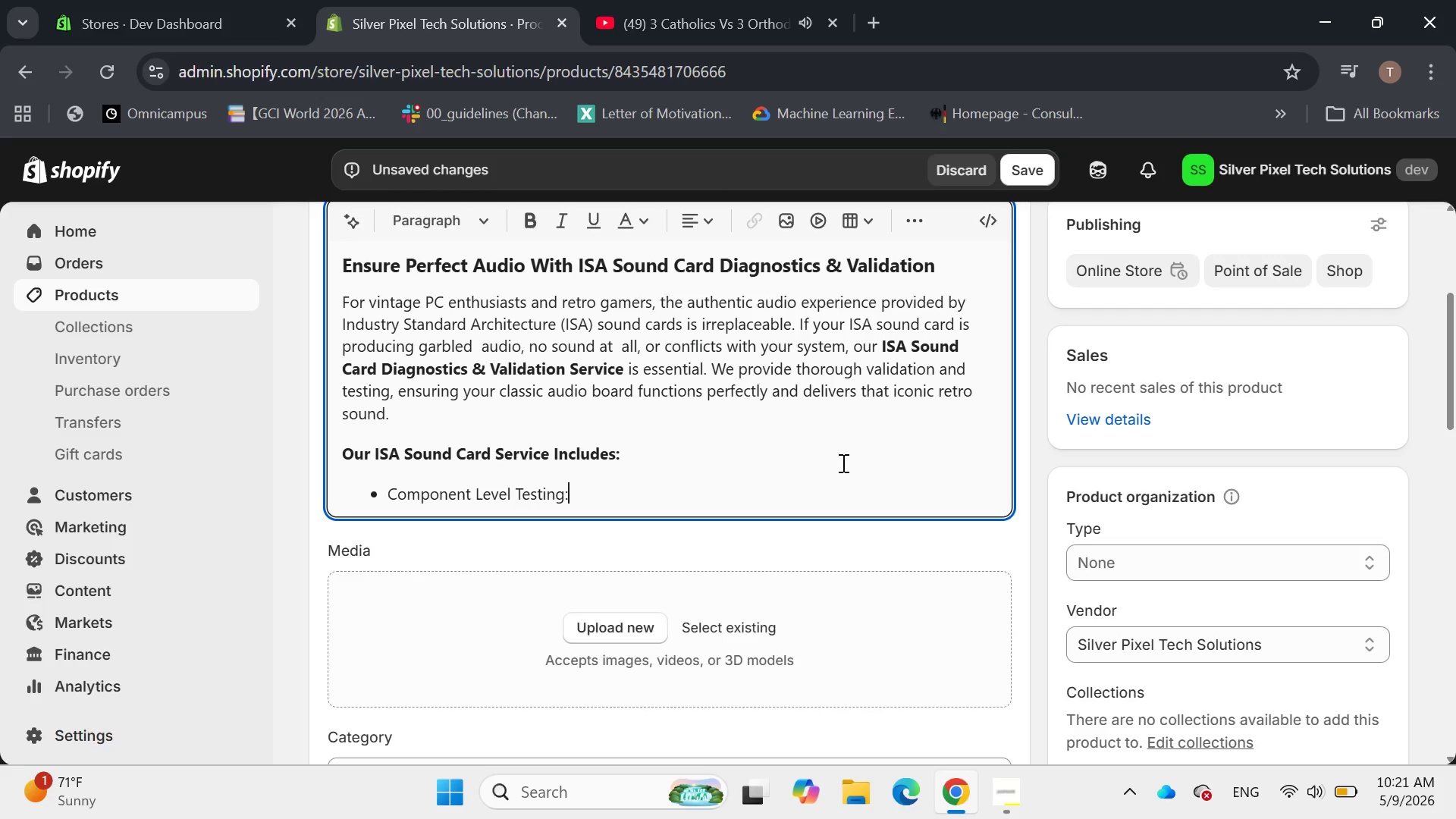 
type( Detaled examiation of Dacs )
key(Backspace)
key(Backspace)
key(Backspace)
key(Backspace)
type(ACs, op-amps )
key(Backspace)
type(, and other critical auth)
key(Backspace)
key(Backspace)
type(dio components. )
key(Backspace)
 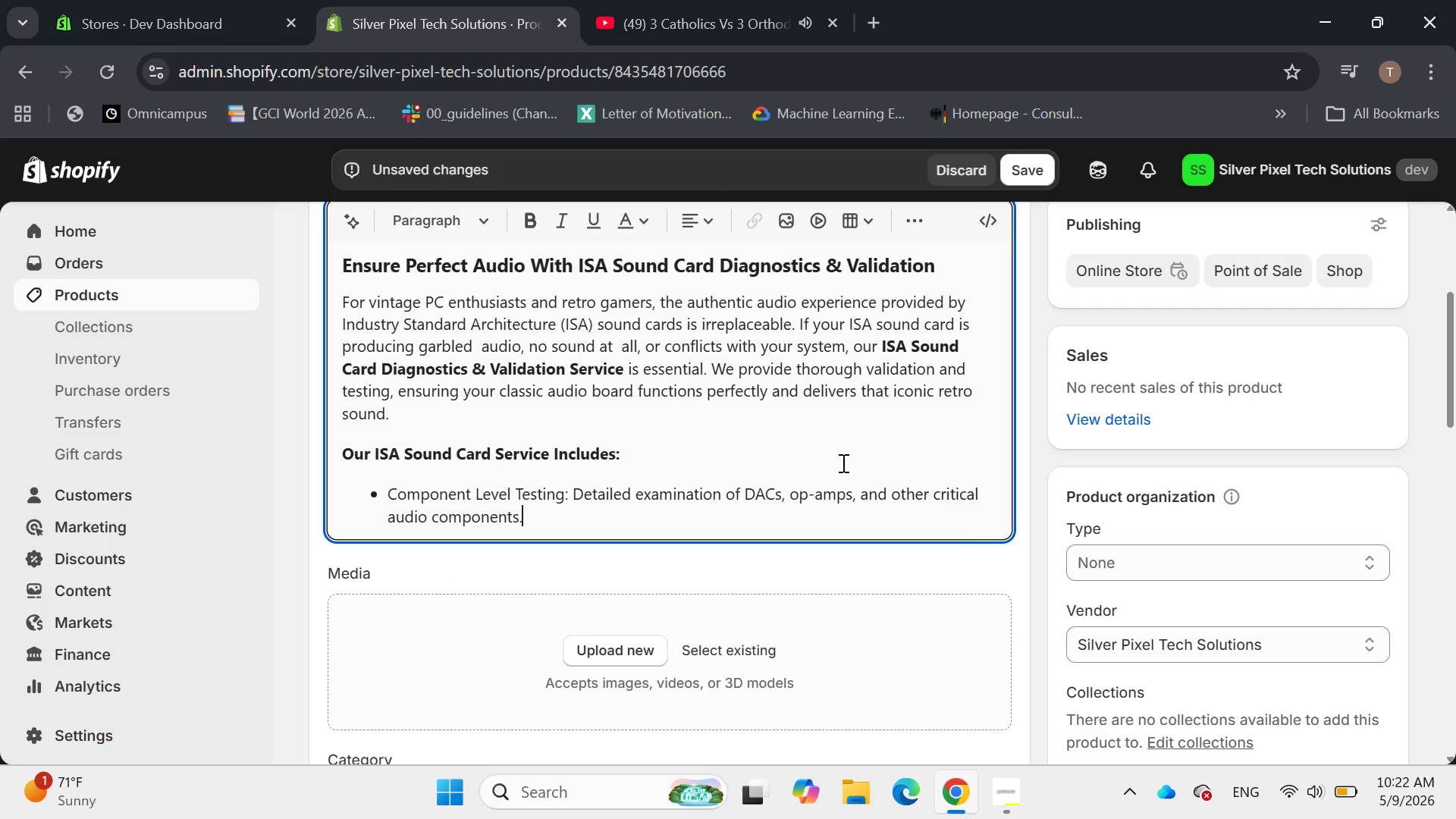 
key(Enter)
 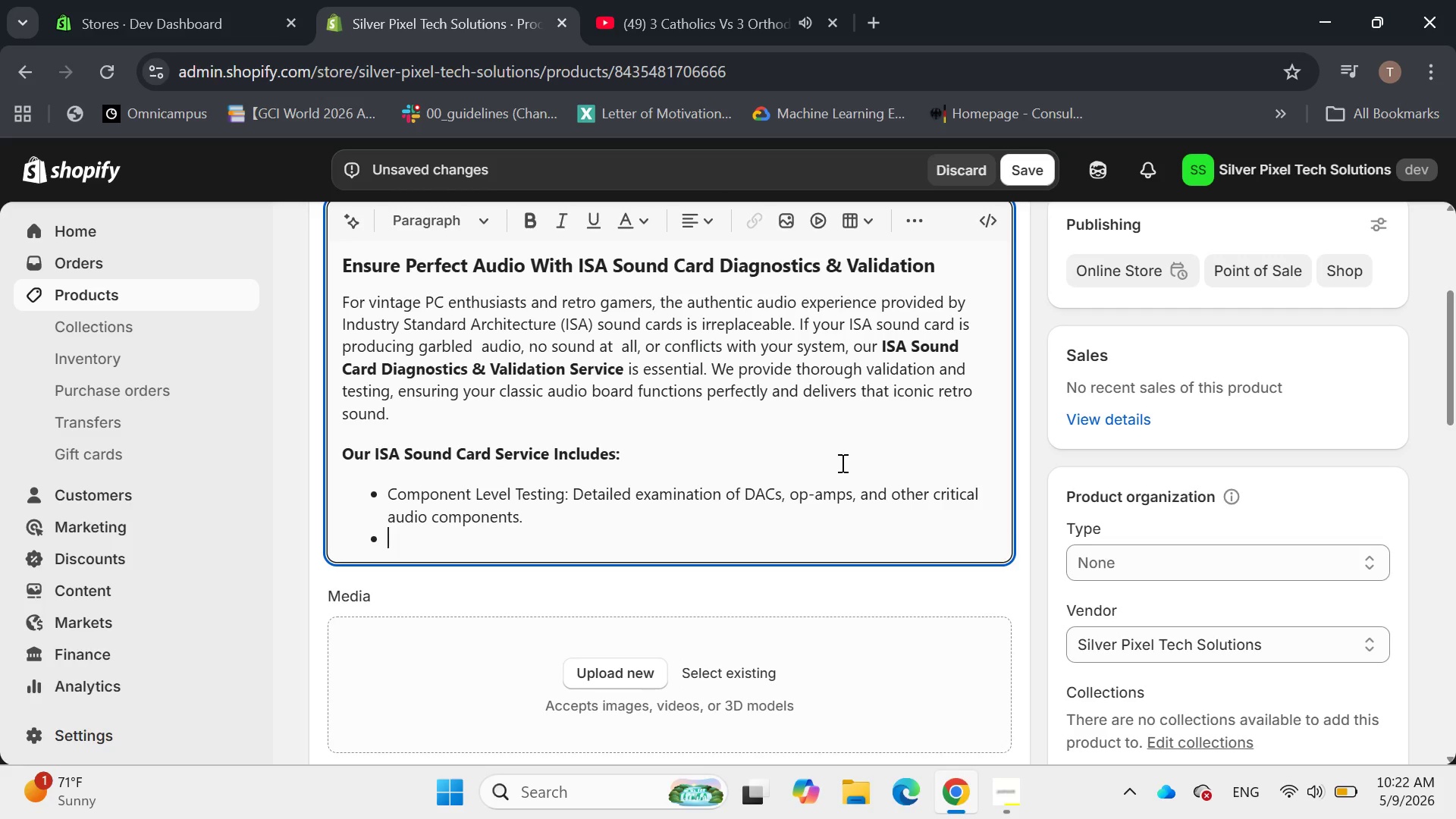 
type(Bus Compatibility Checks: ENsure)
key(Backspace)
key(Backspace)
key(Backspace)
key(Backspace)
key(Backspace)
type(nsure)
key(Backspace)
type(ing proper integration and conflict )
key(Backspace)
type(-free operation wth)
key(Backspace)
key(Backspace)
type(ithin)
 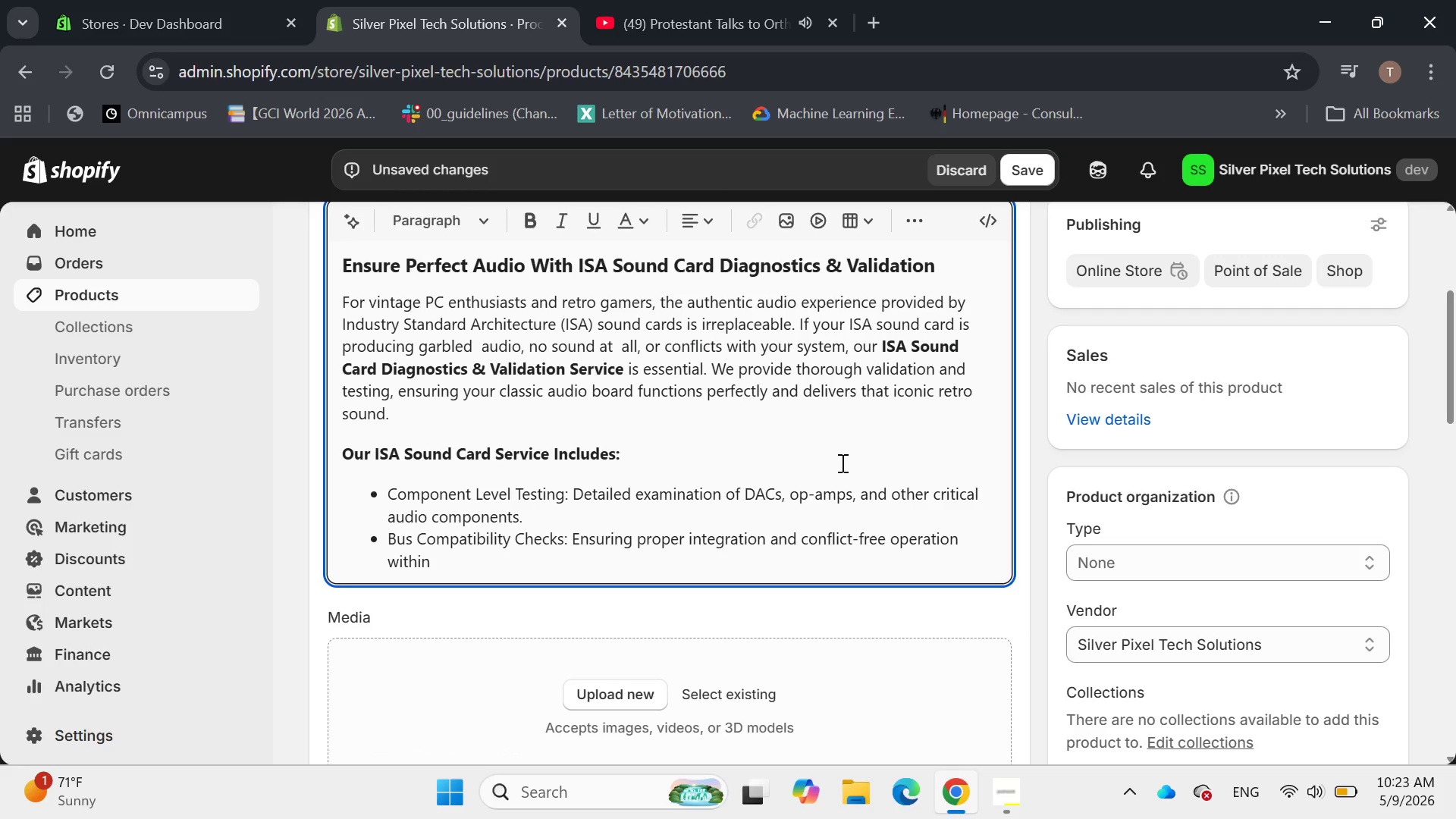 
wait(5.77)
 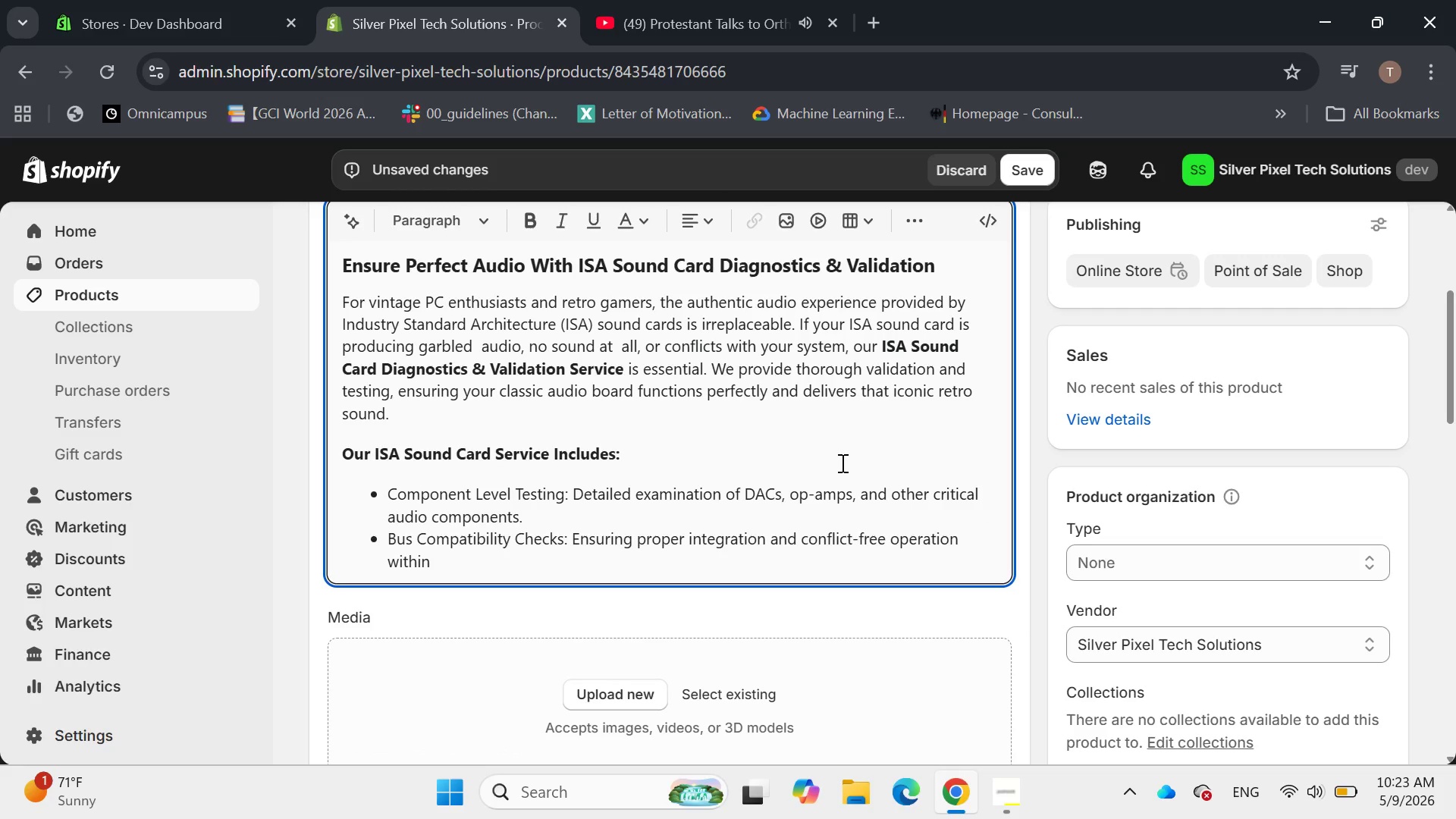 
type( your ISA-based system.)
 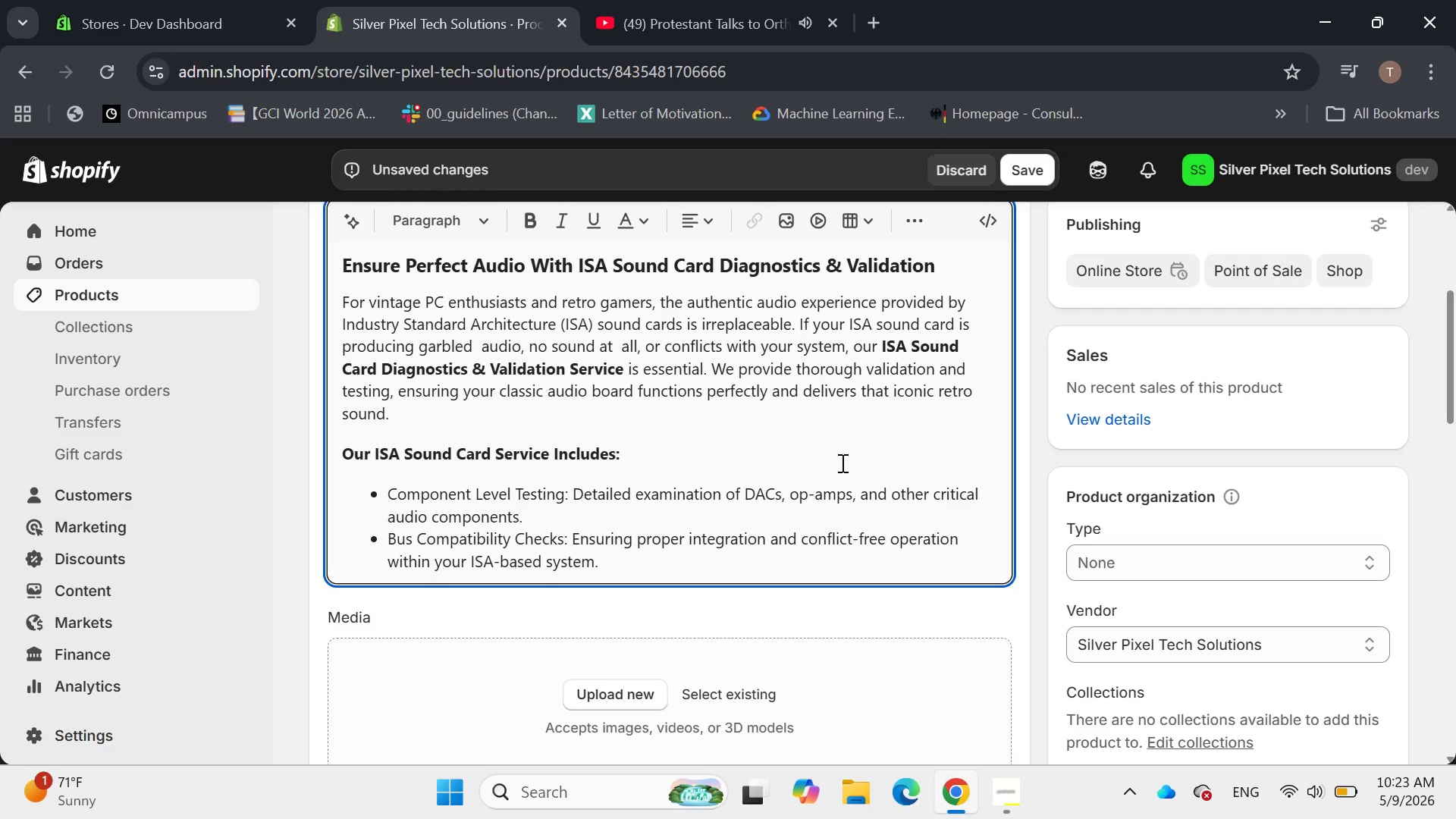 
left_click([733, 13])
 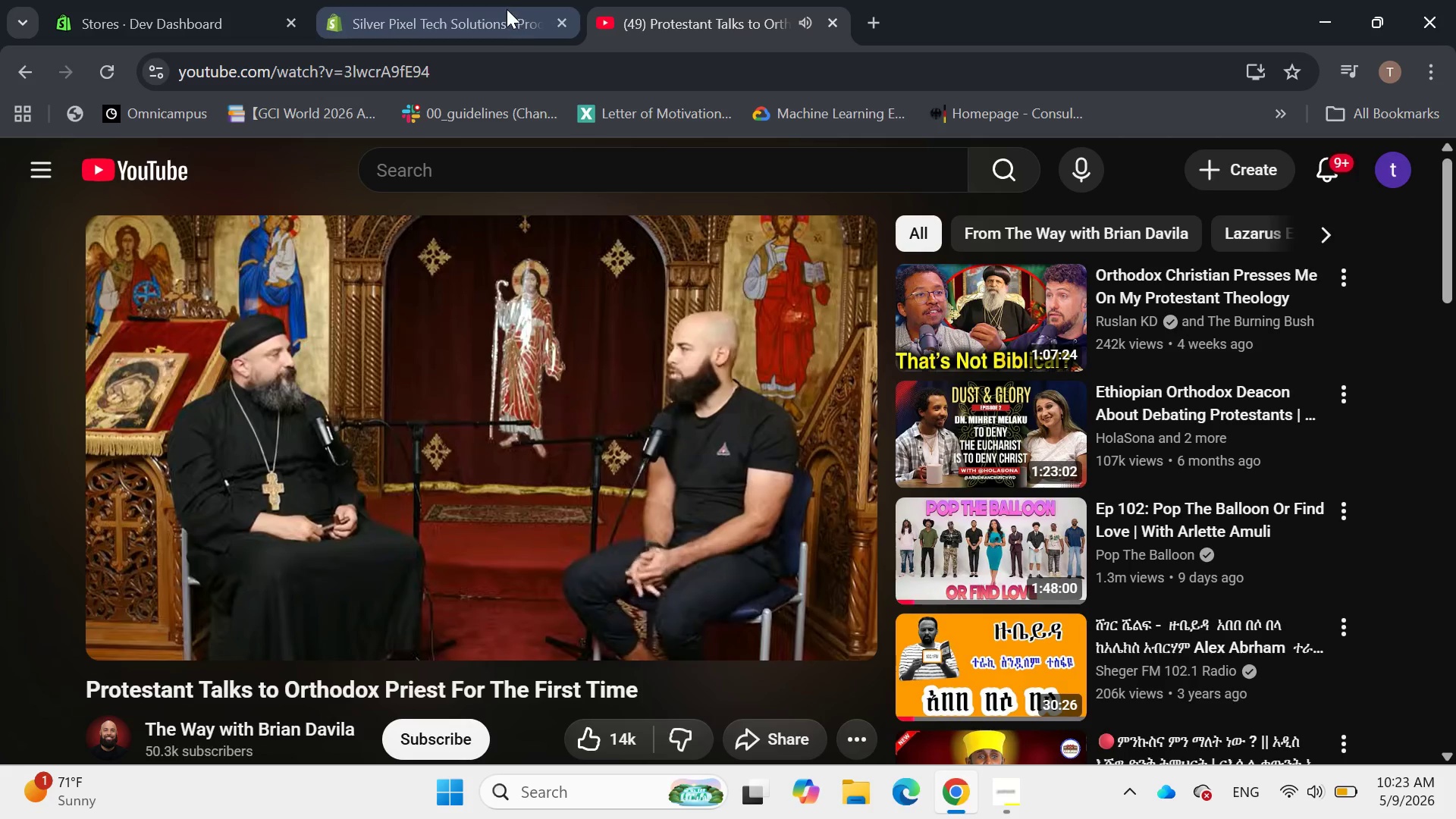 
left_click([507, 9])
 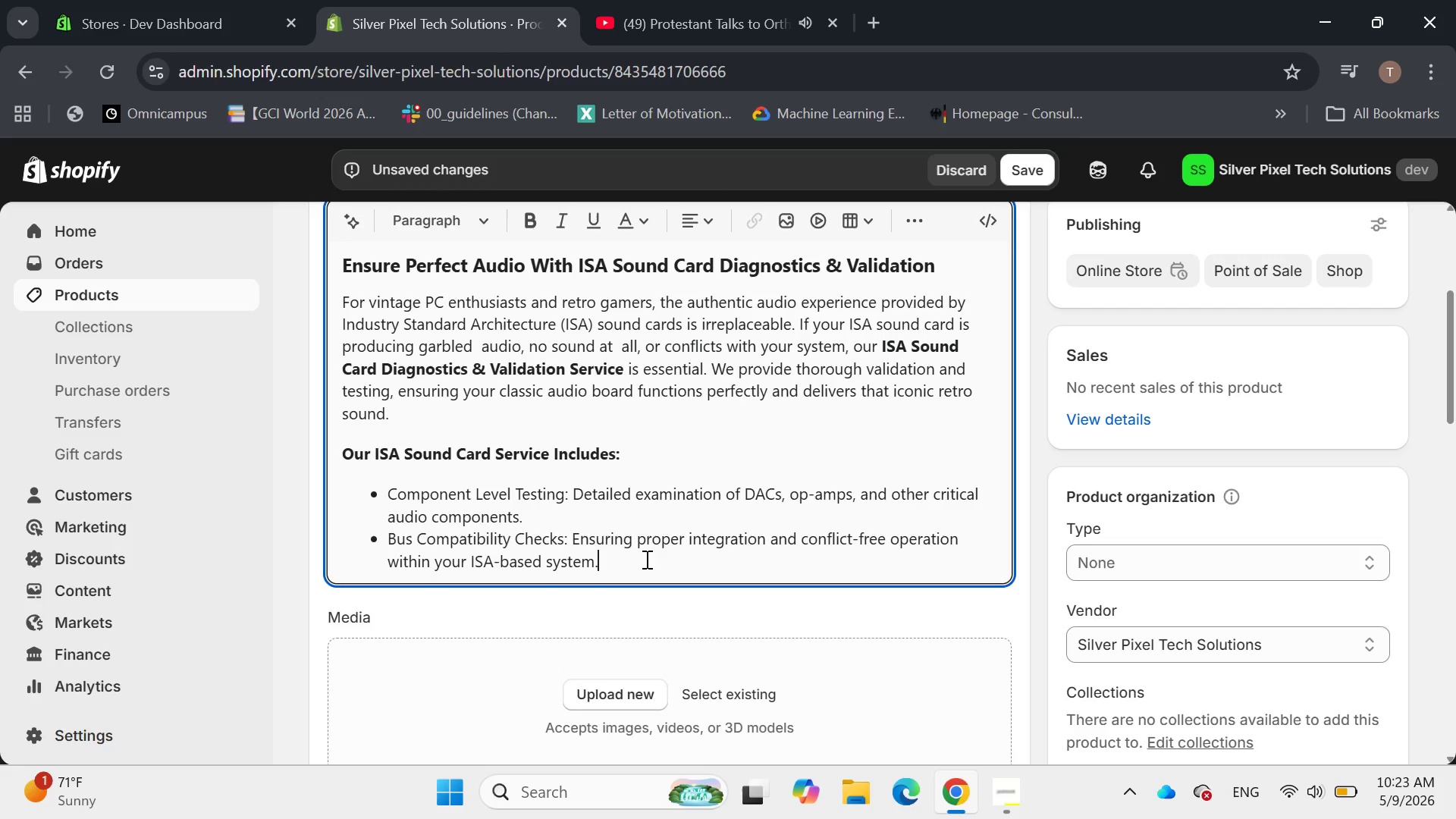 
left_click([631, 560])
 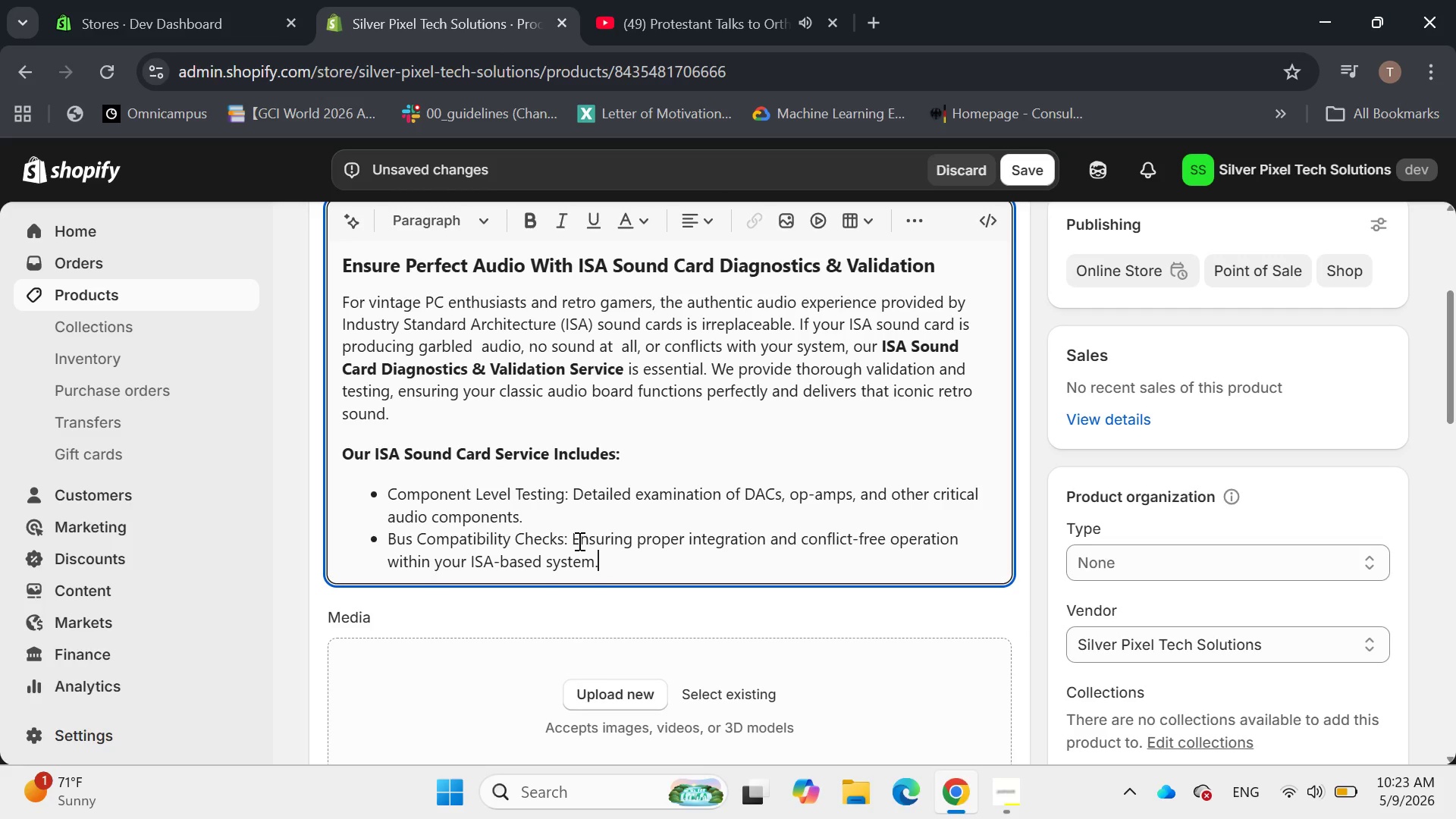 
wait(7.47)
 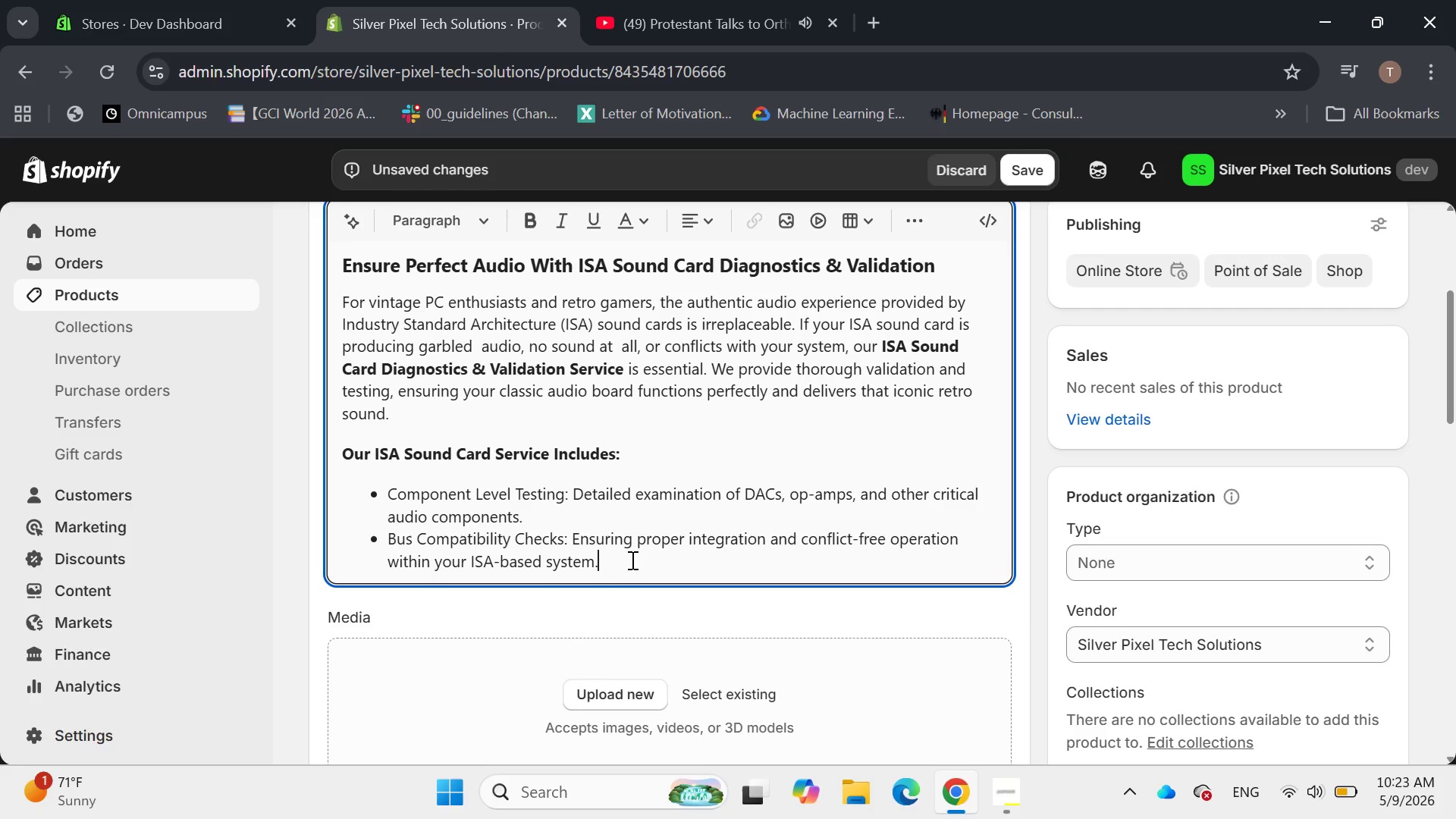 
left_click_drag(start_coordinate=[578, 541], to_coordinate=[651, 553])
 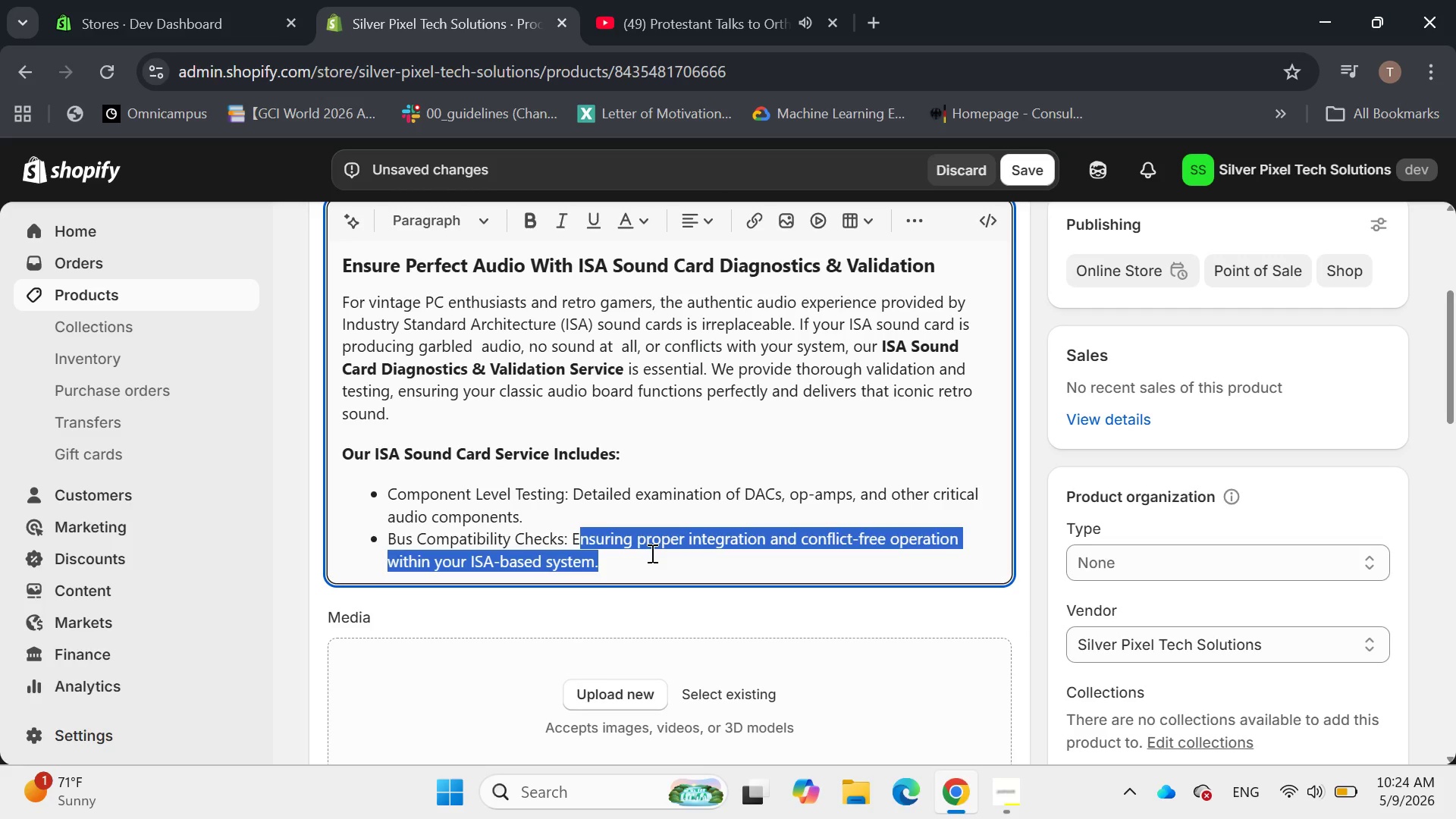 
left_click([651, 553])
 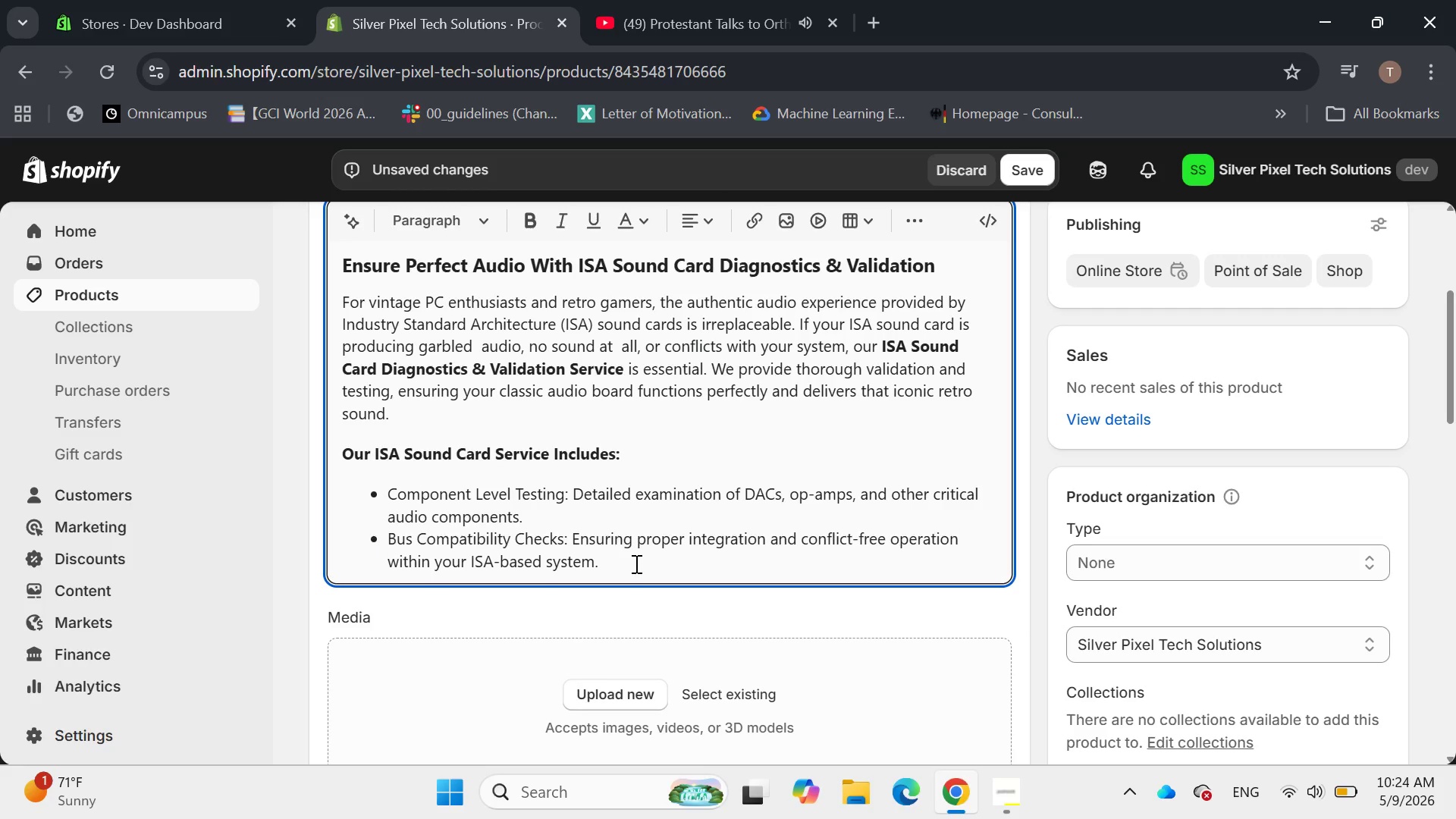 
left_click([635, 563])
 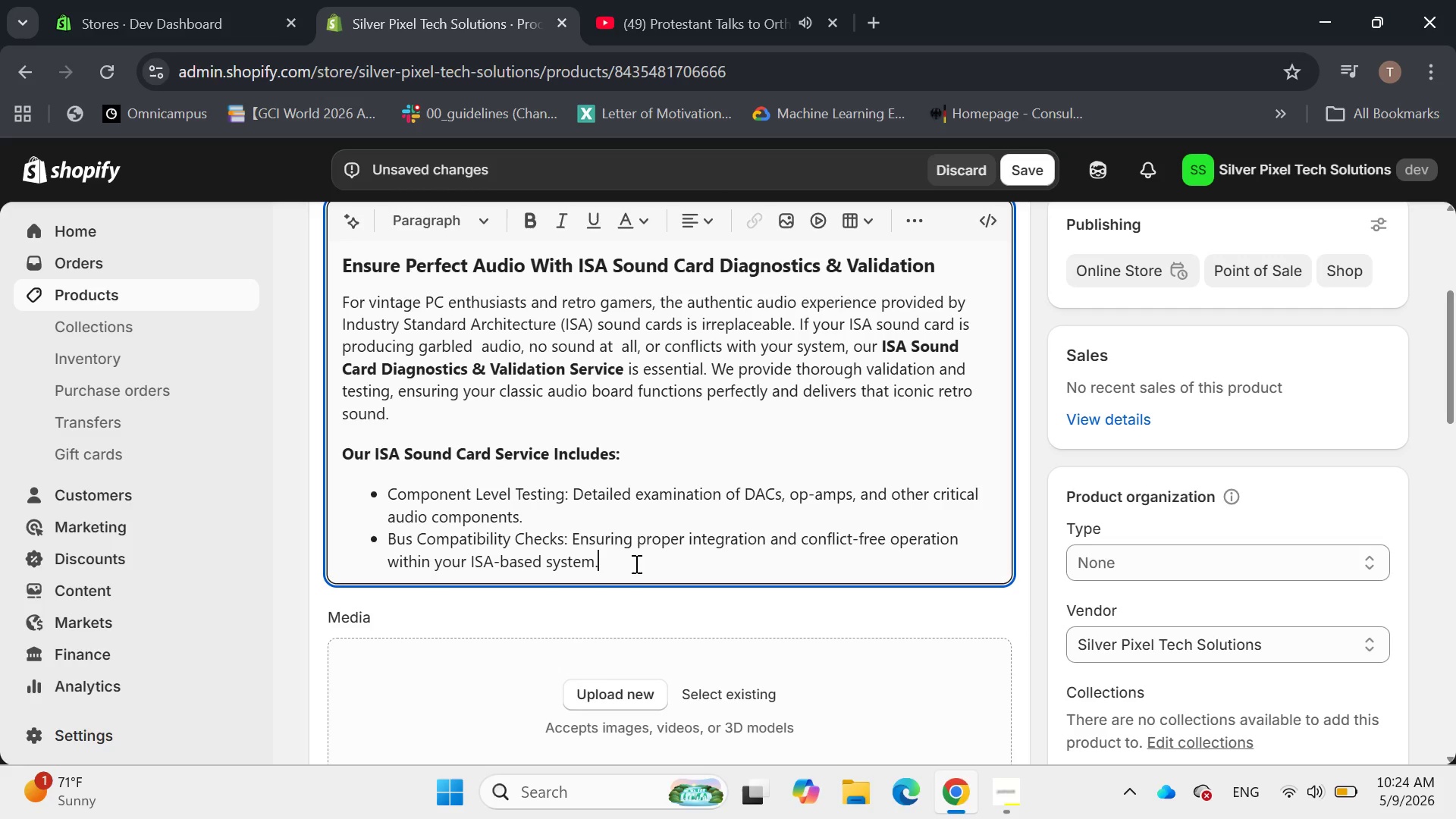 
wait(12.78)
 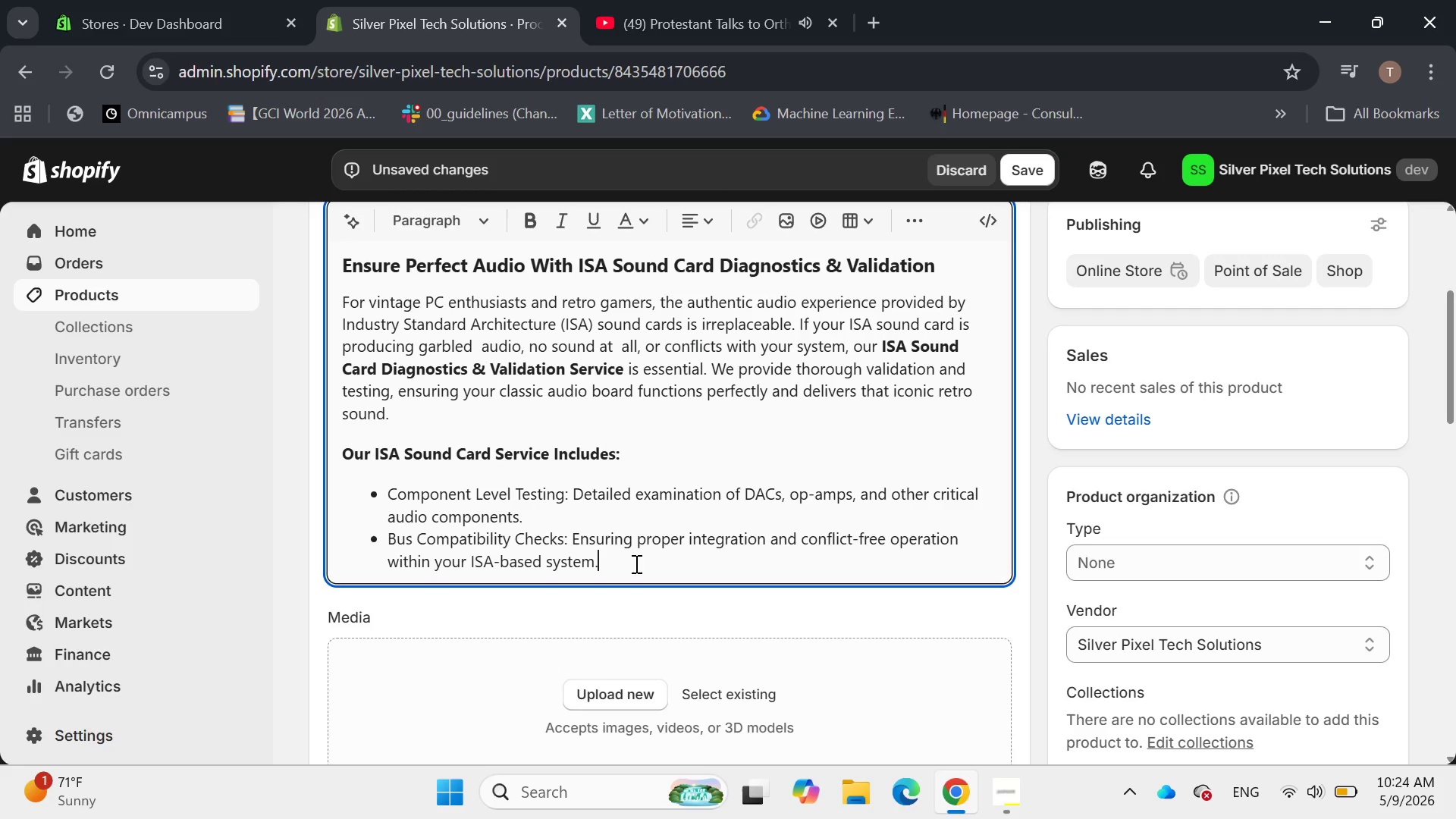 
key(Enter)
 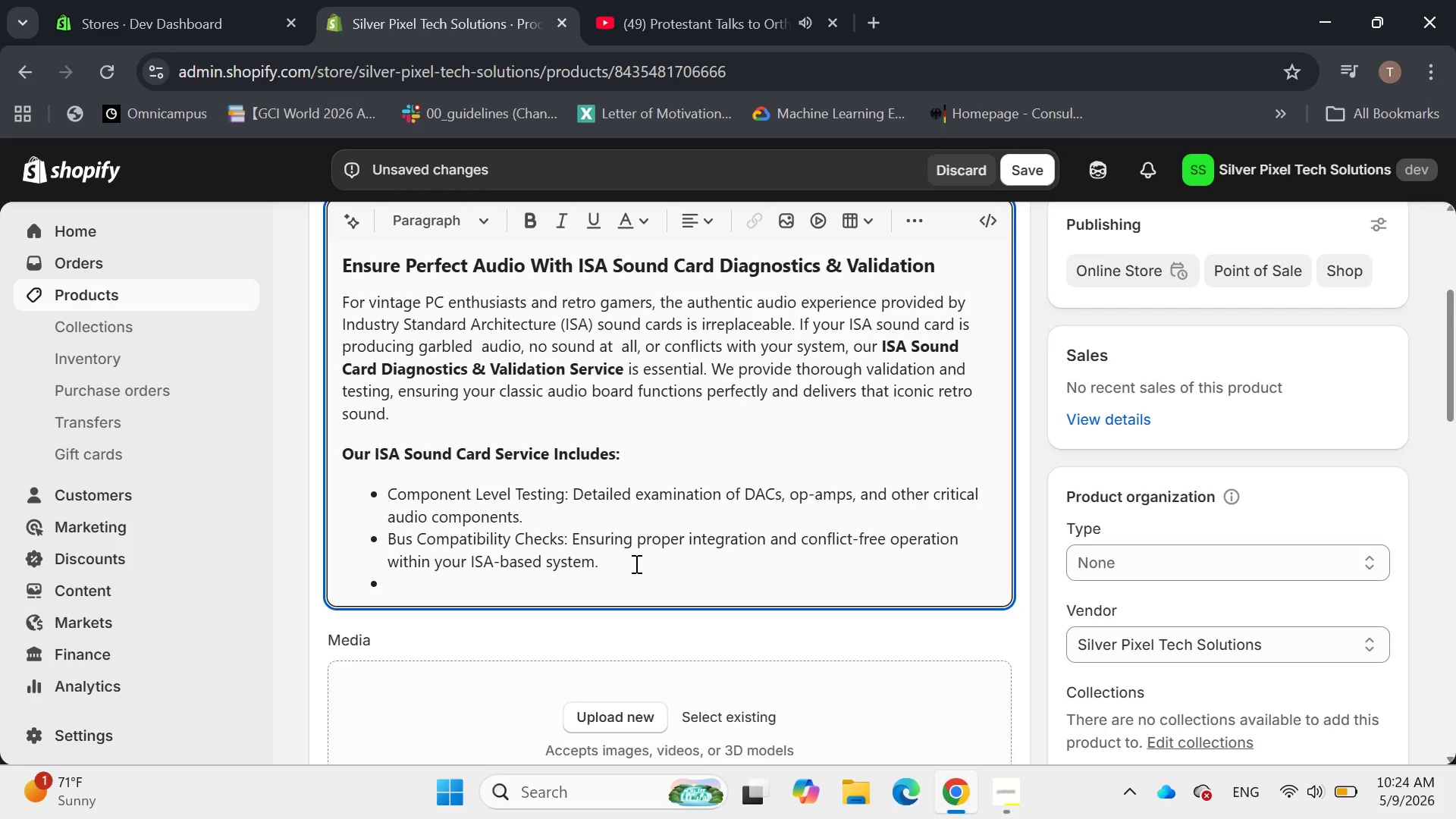 
type(Audio output)
 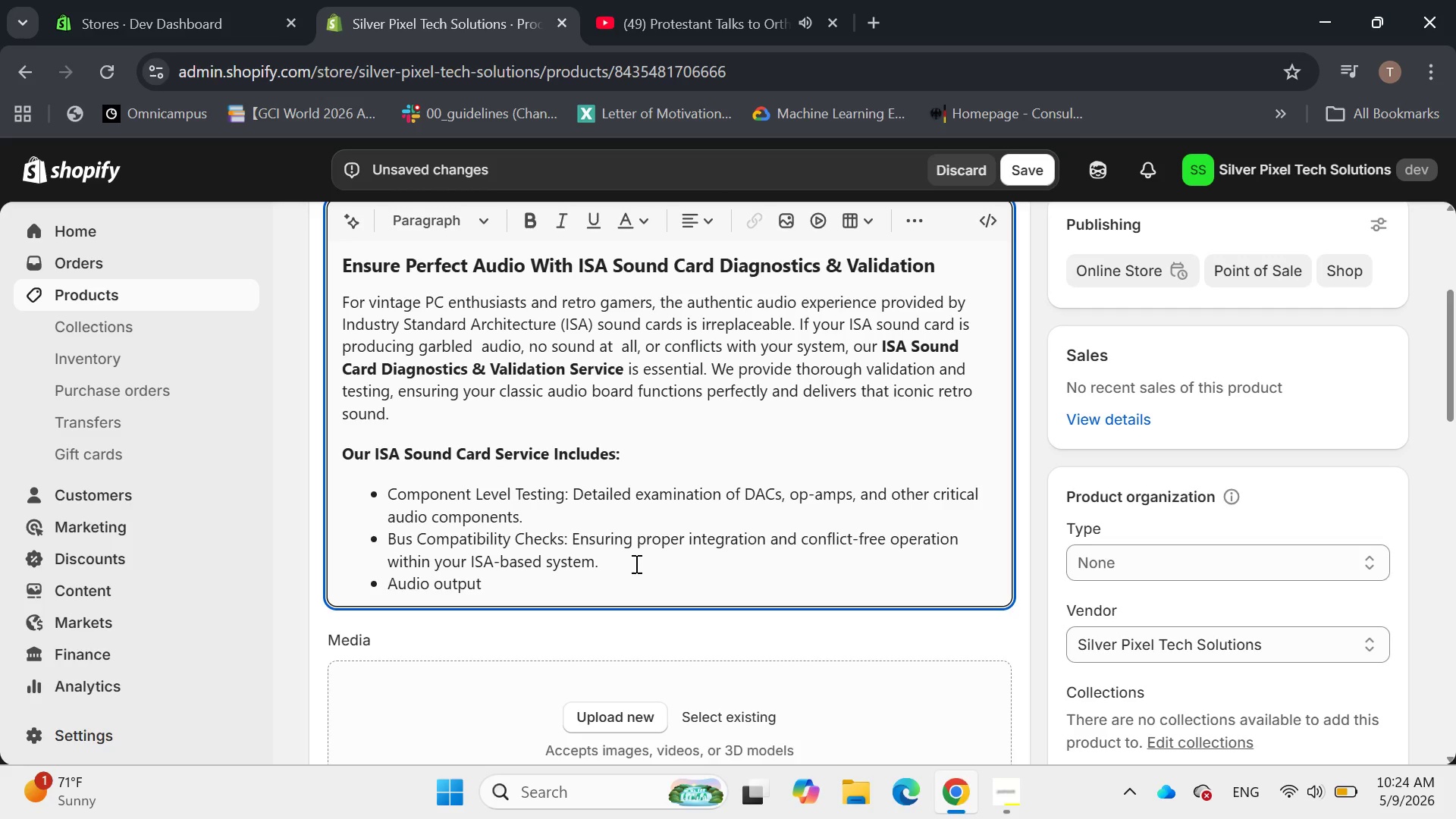 
key(ArrowLeft)
 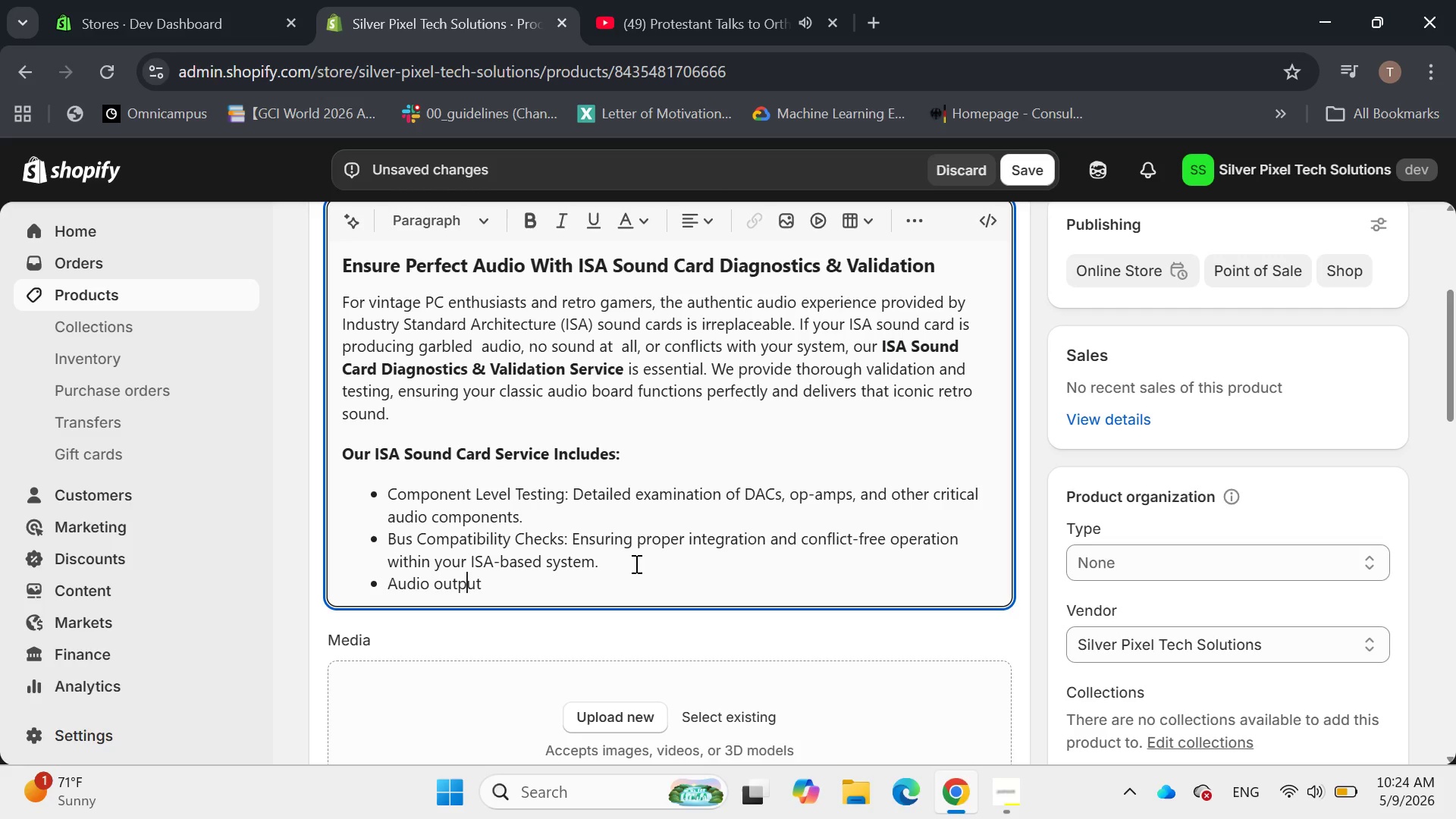 
key(ArrowLeft)
 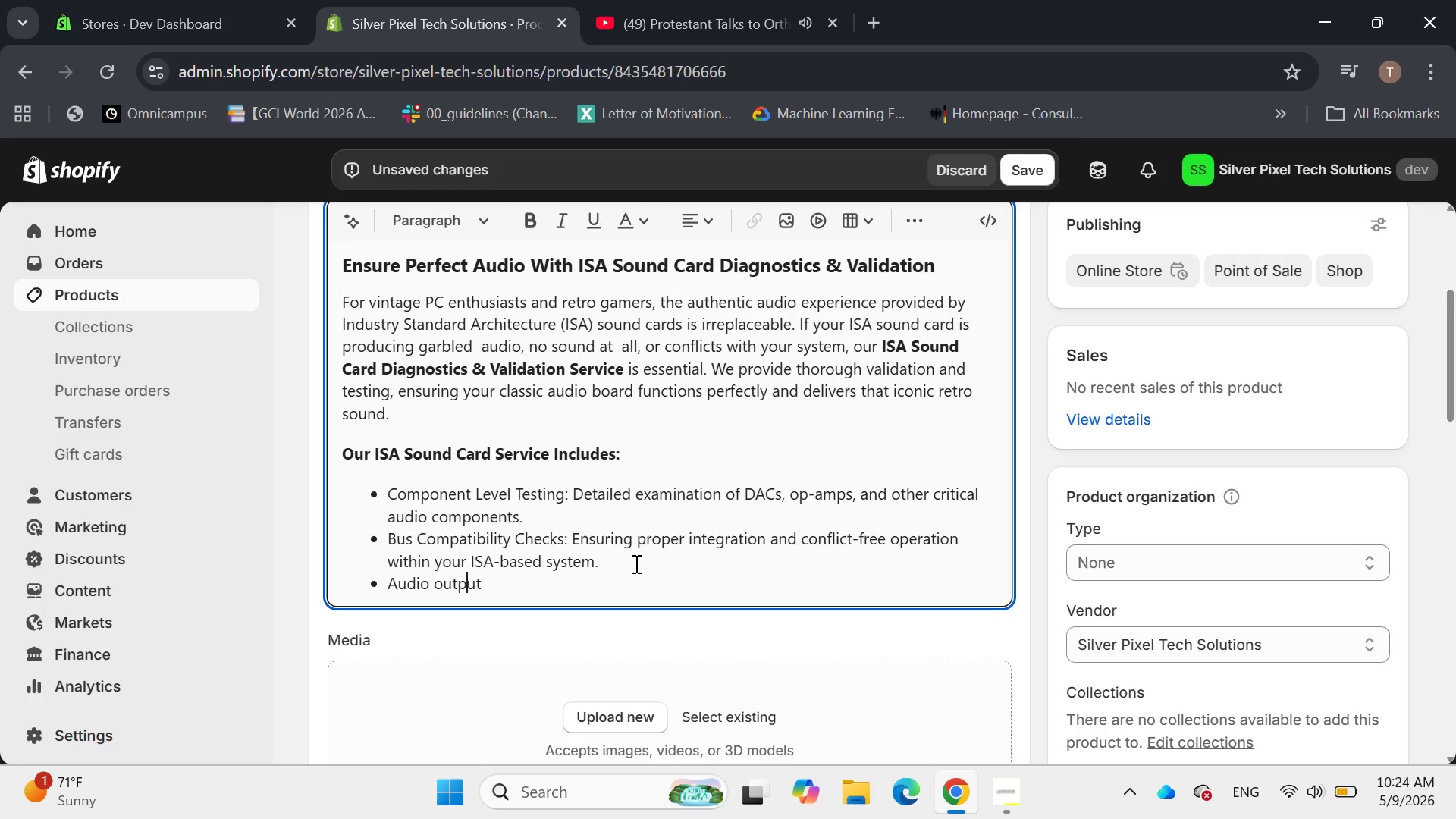 
key(ArrowLeft)
 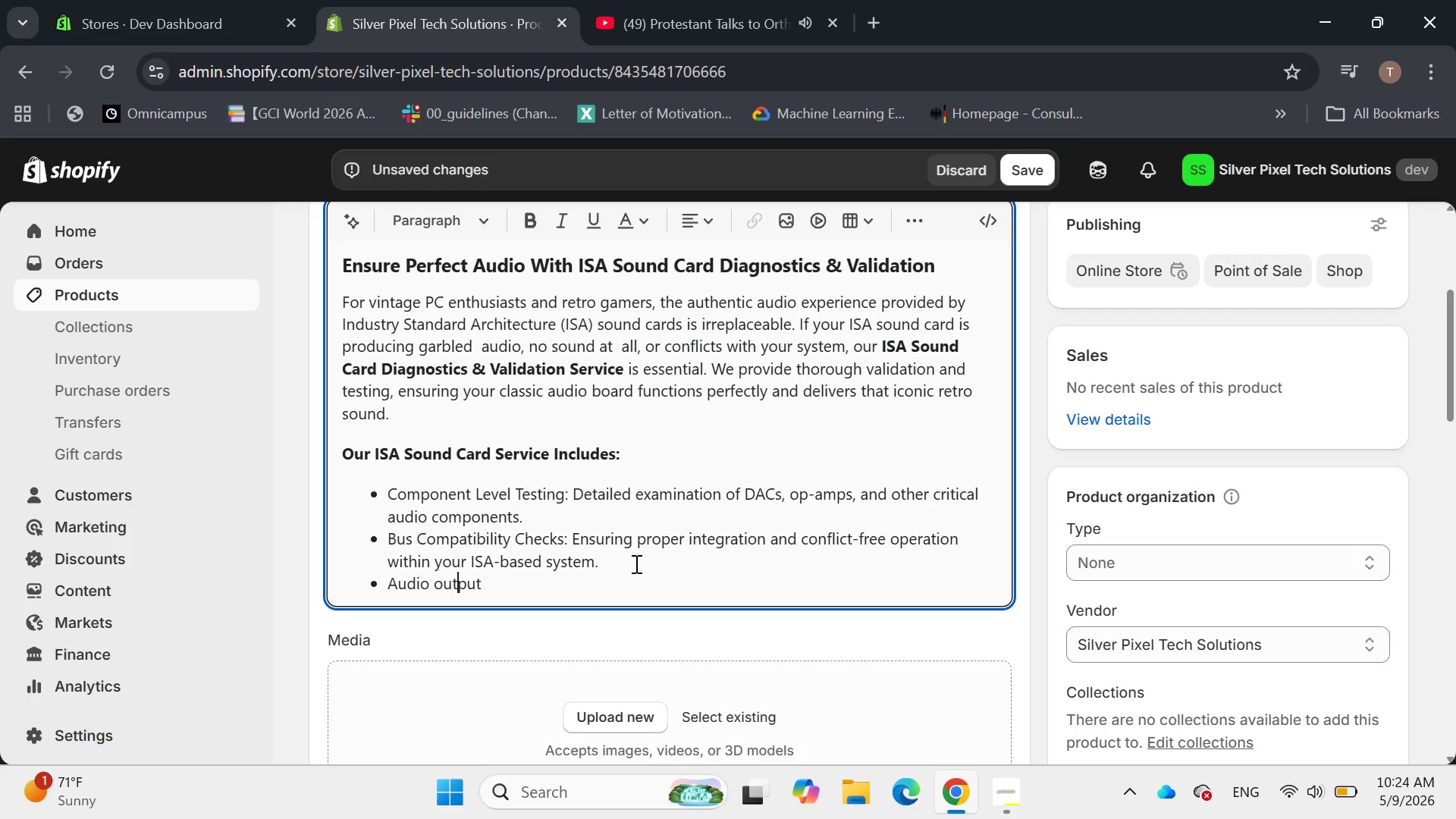 
key(ArrowLeft)
 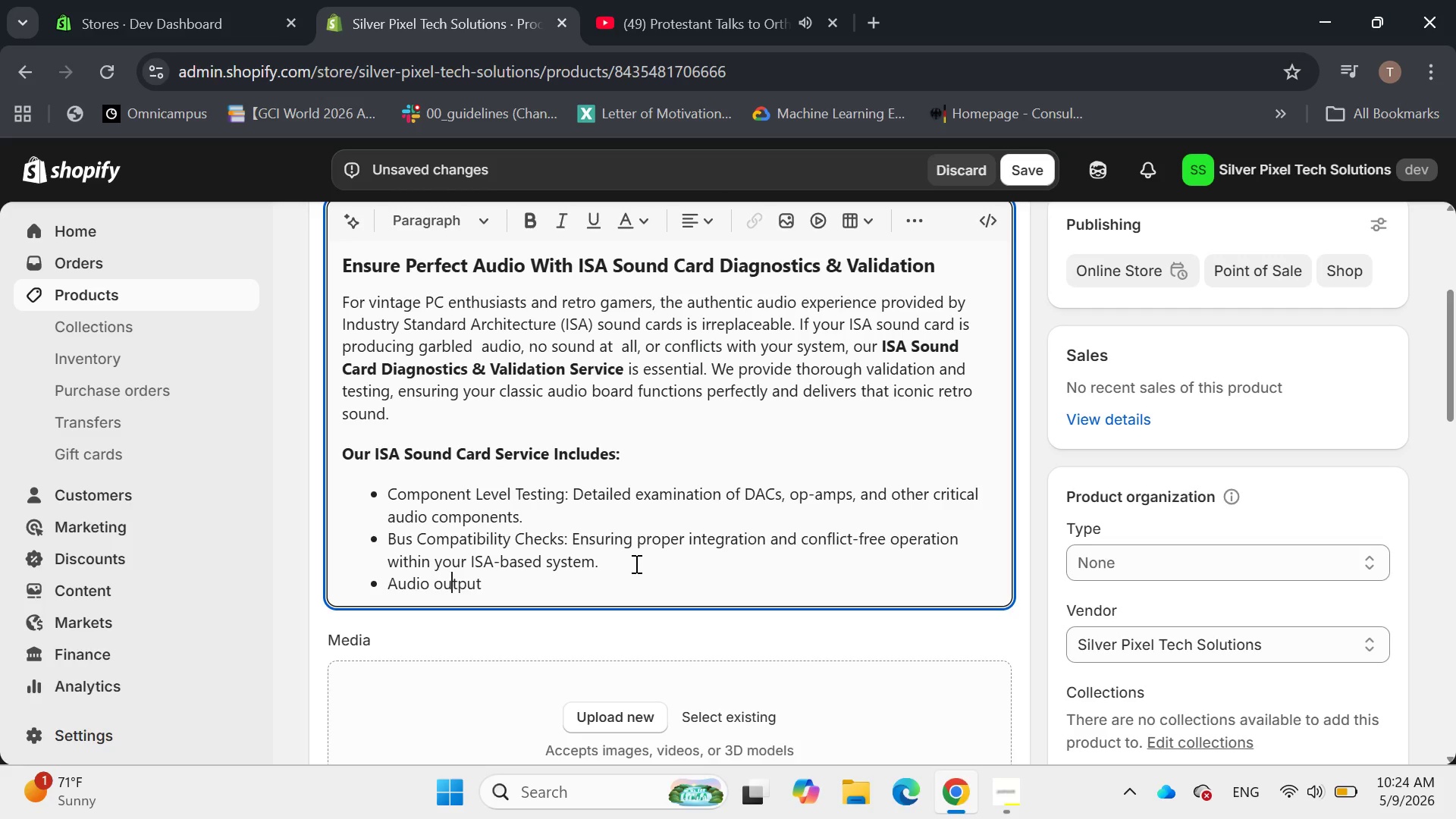 
key(ArrowLeft)
 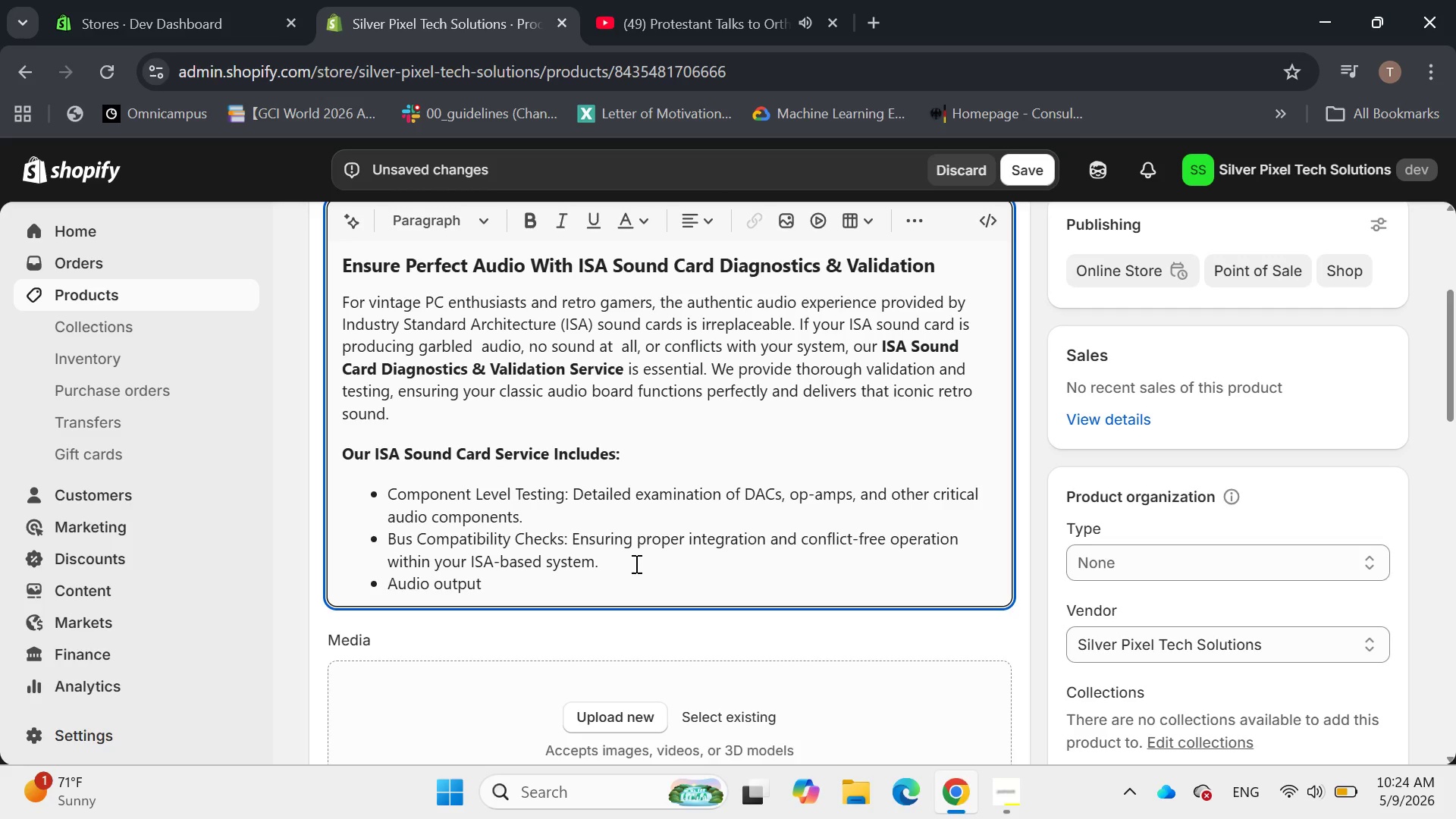 
key(Backspace)
type(O Validation)
 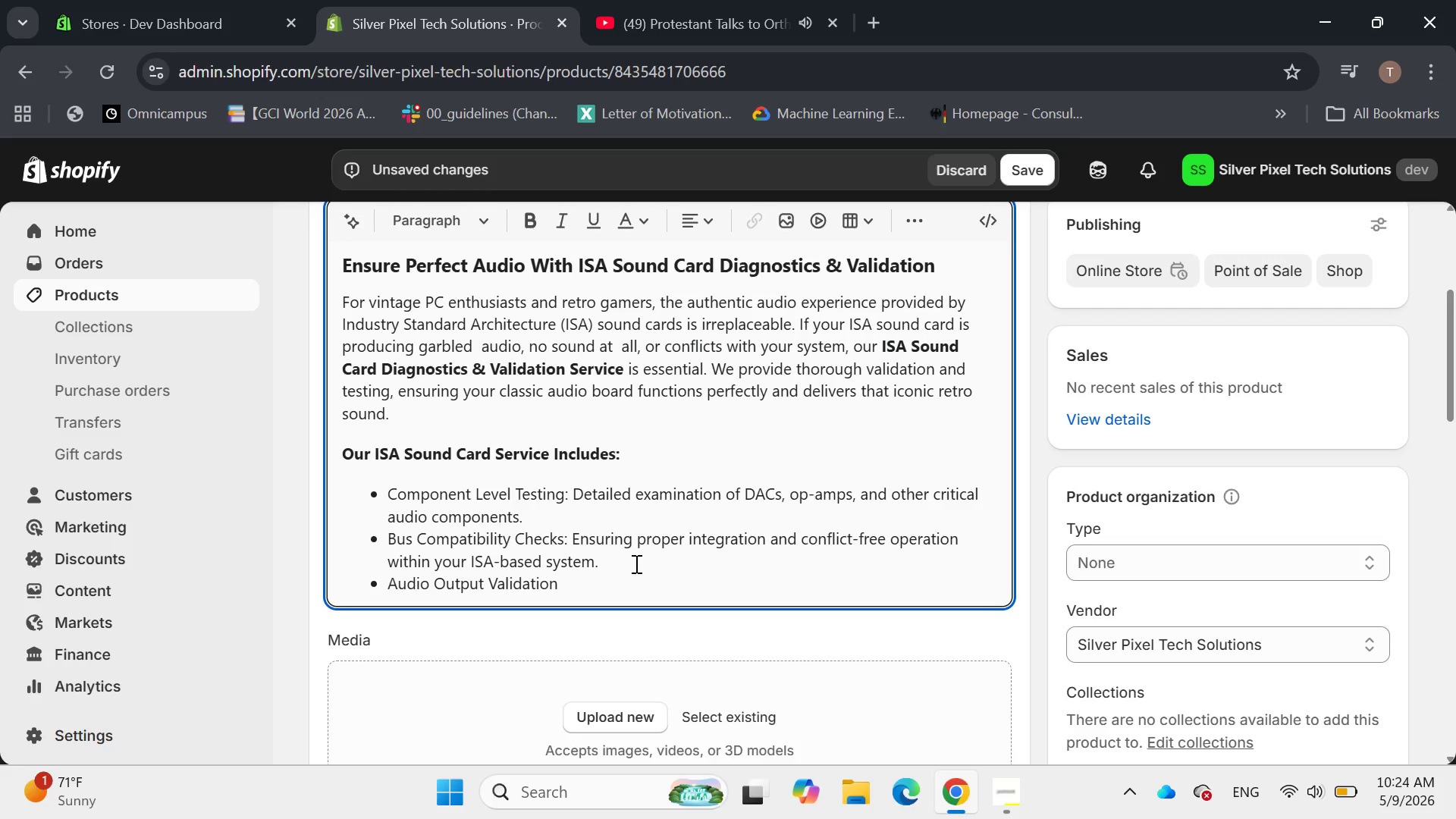 
 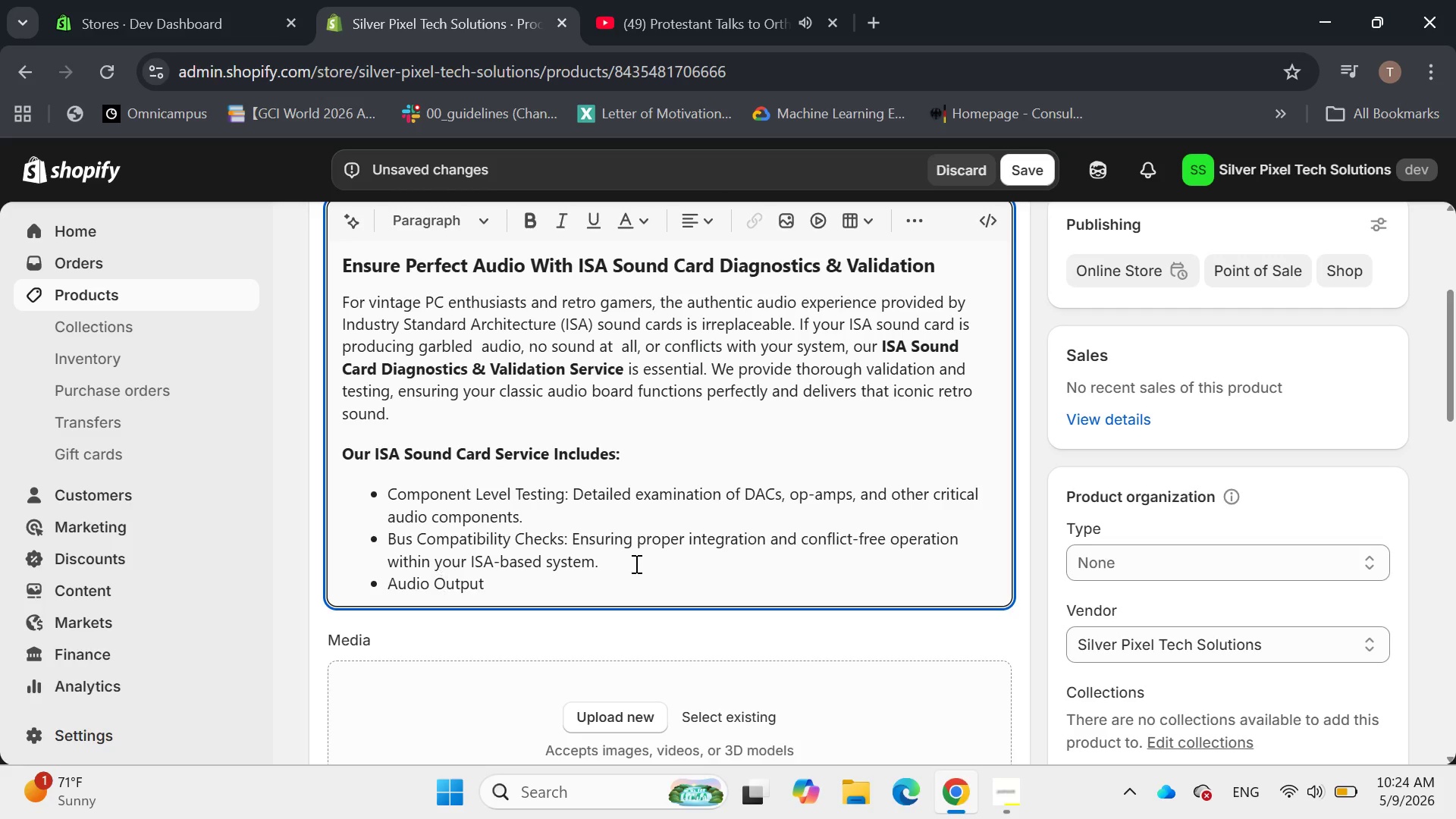 
hold_key(key=ArrowRight, duration=0.78)
 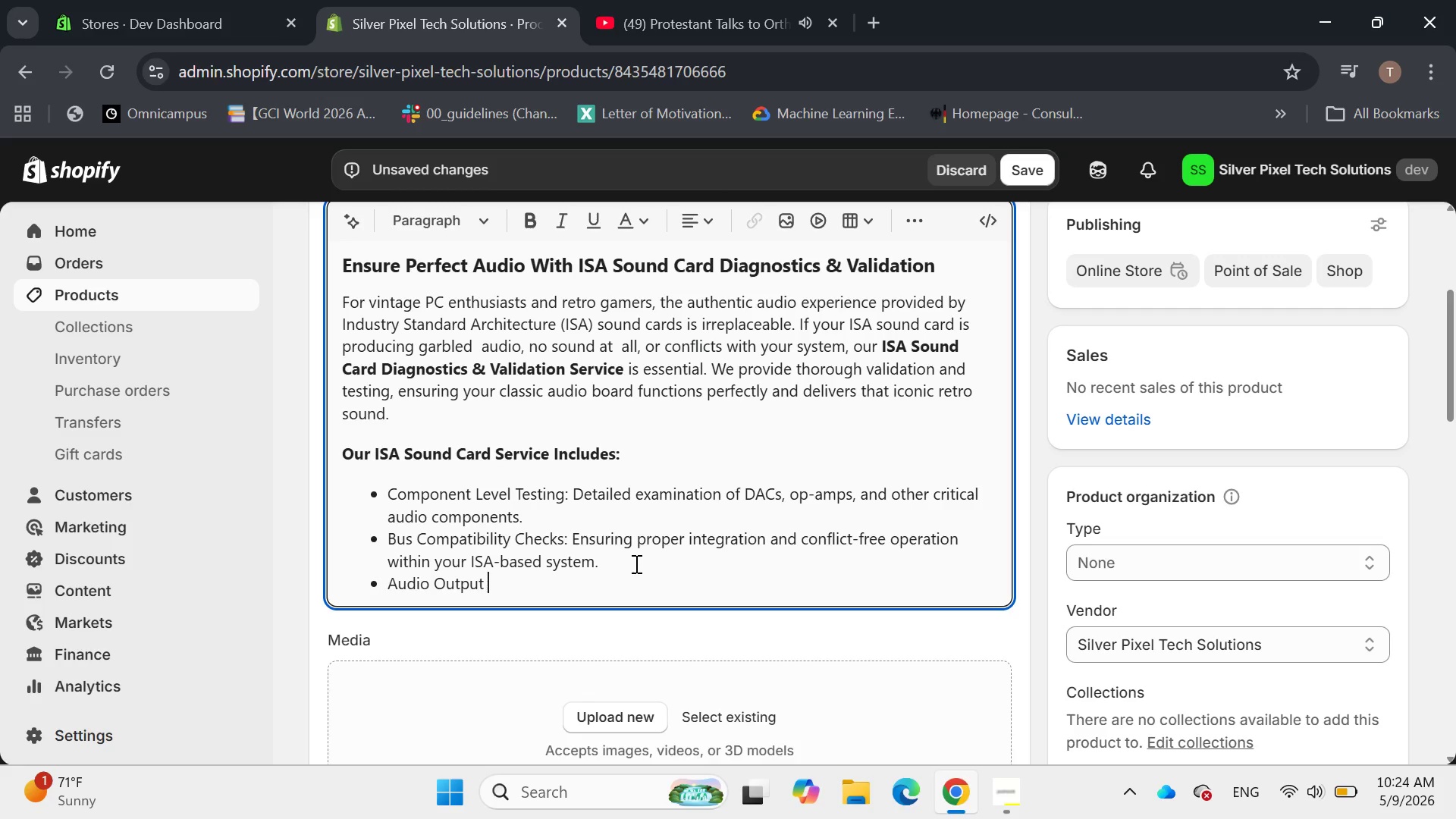 
key(Shift+Semicolon)
 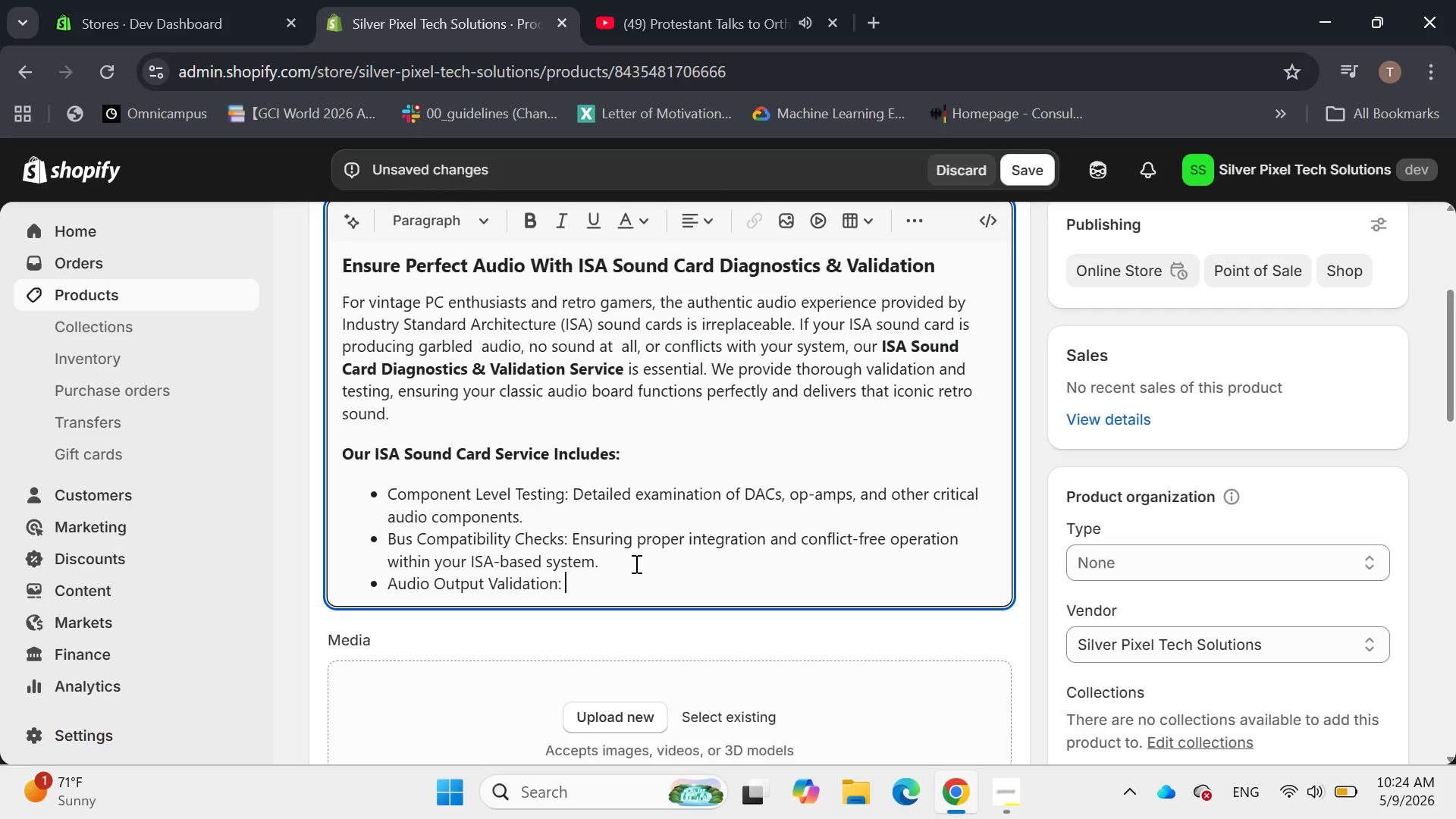 
key(Space)
 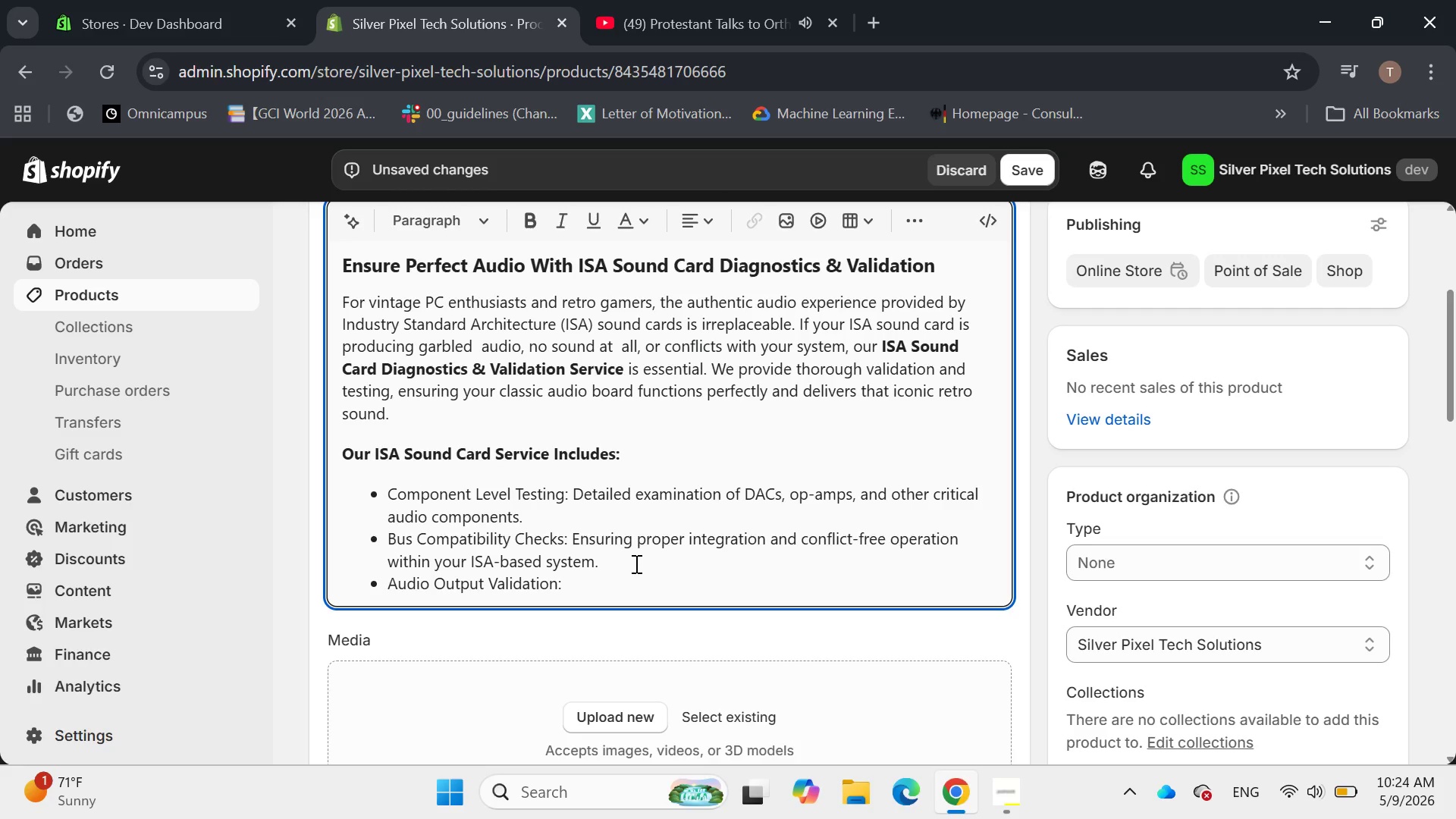 
type(Testing all audio channels and outputs)
 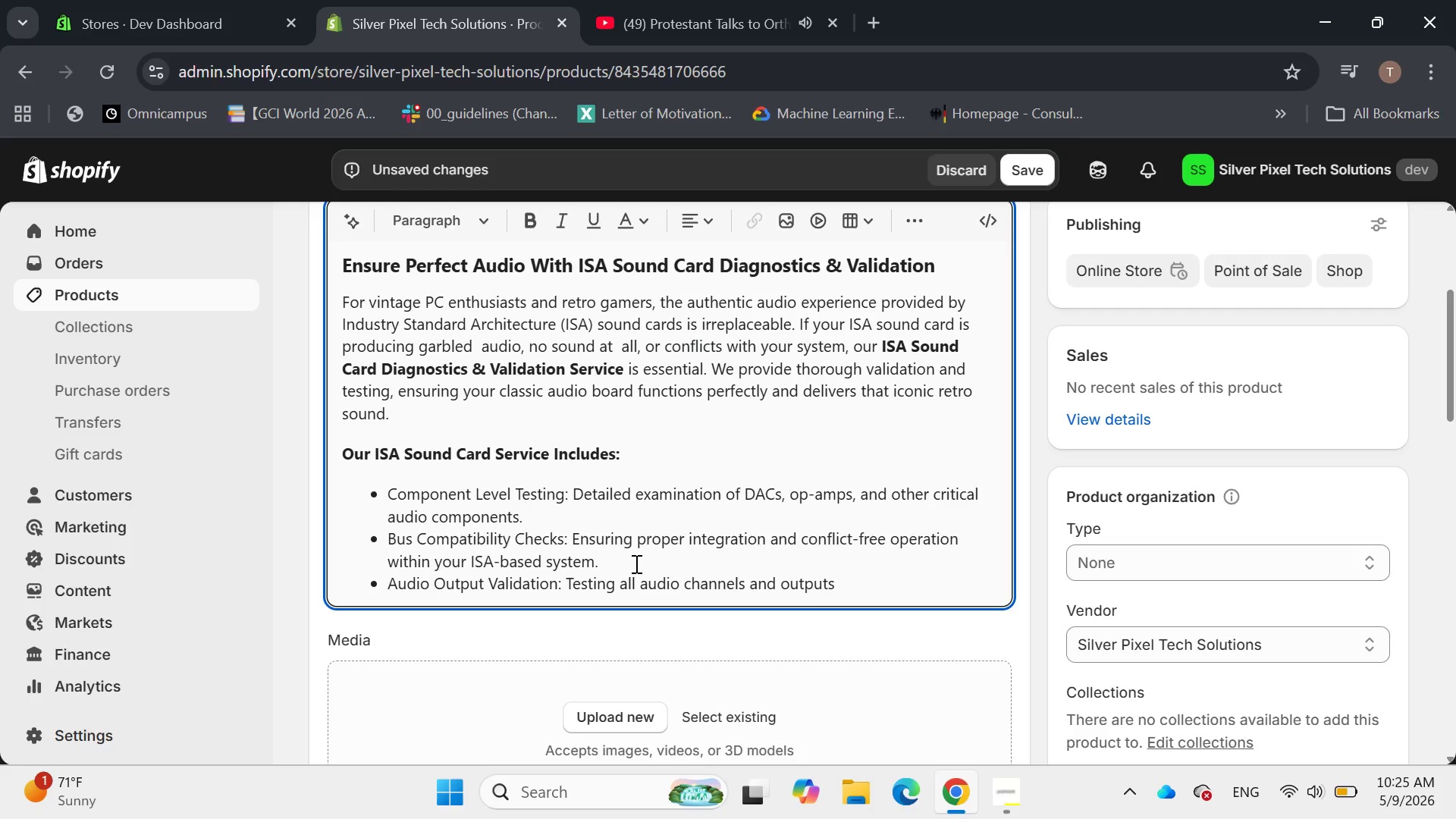 
type( ())
 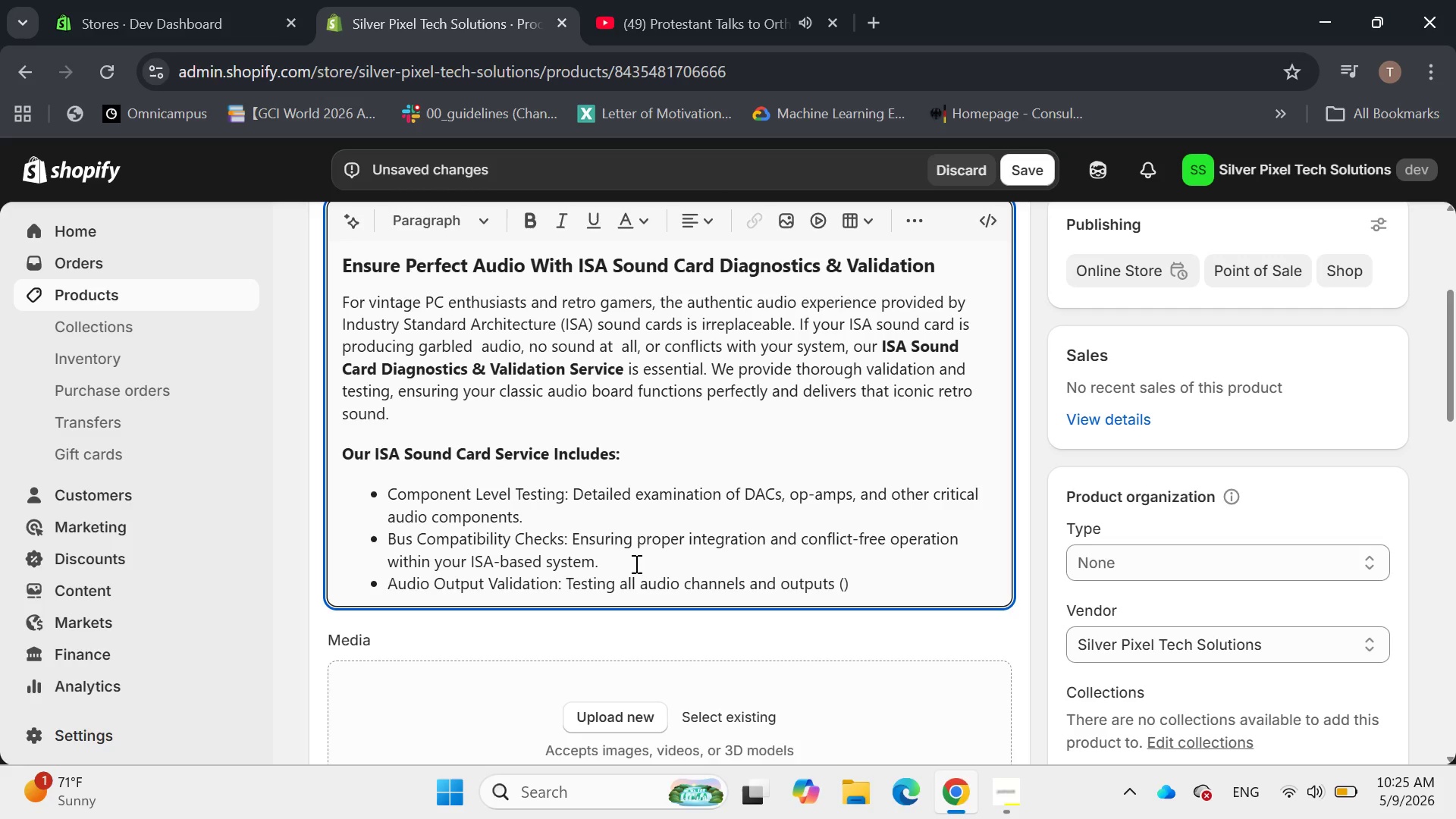 
key(ArrowLeft)
 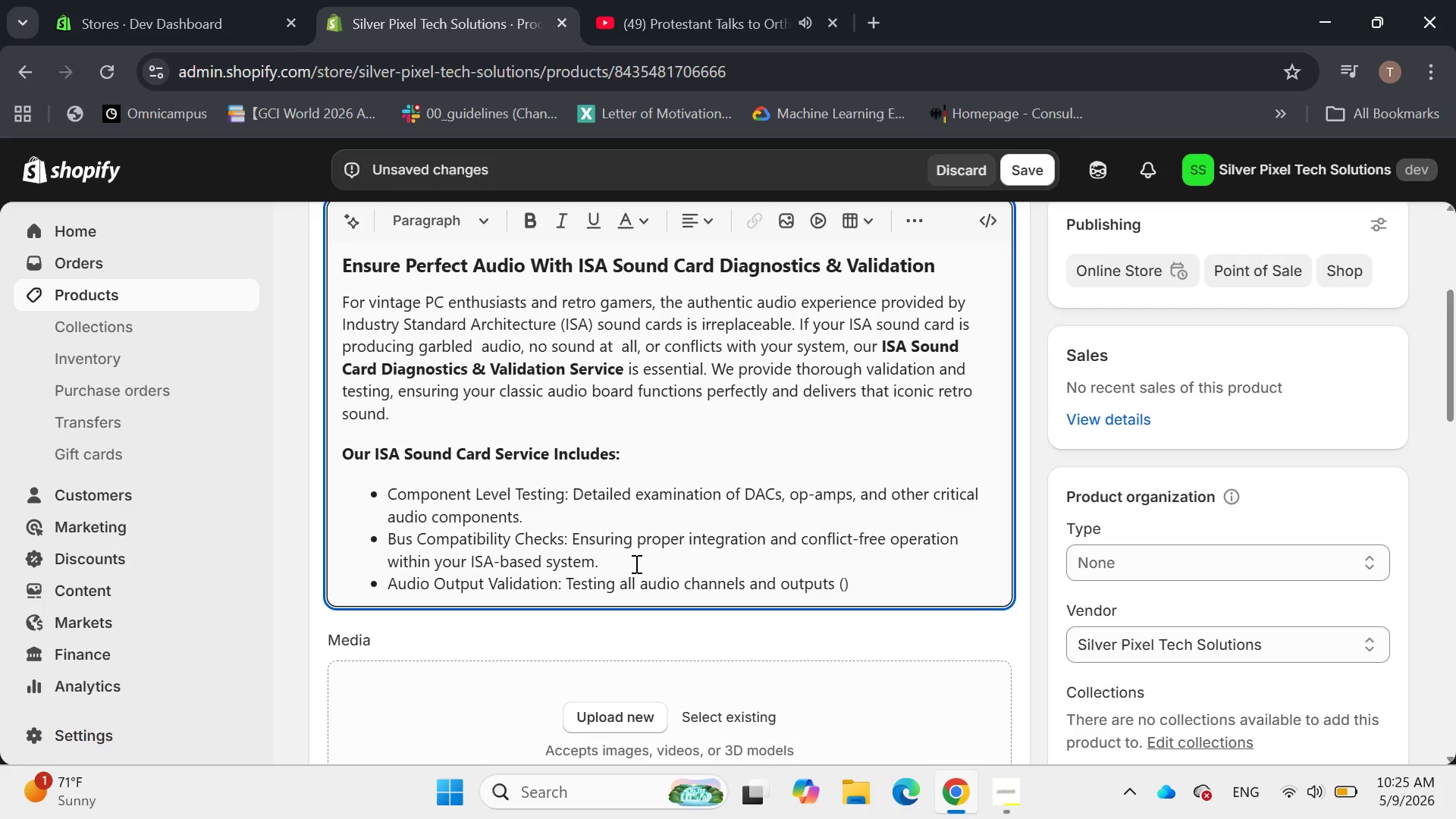 
key(E)
 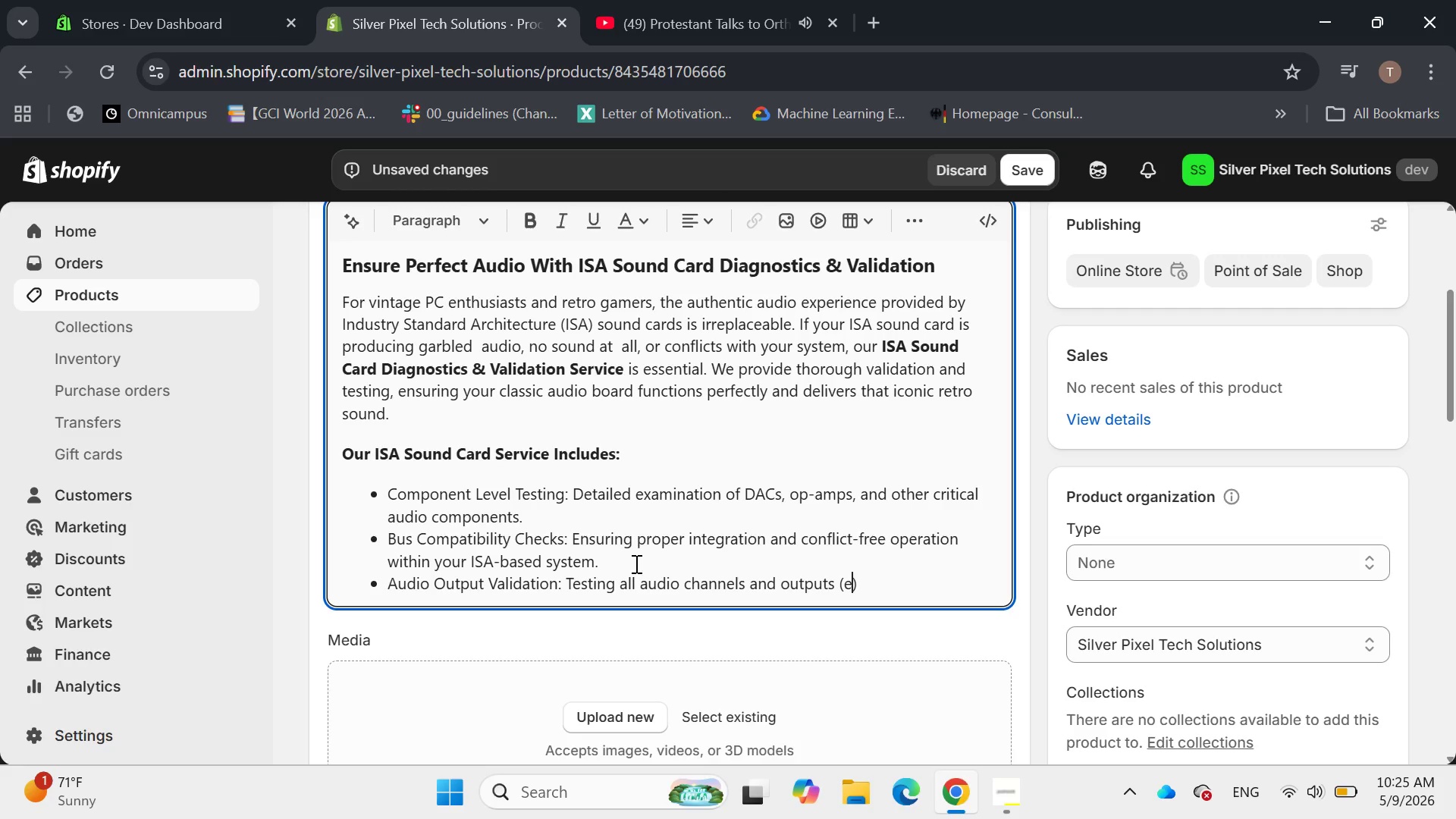 
key(Period)
 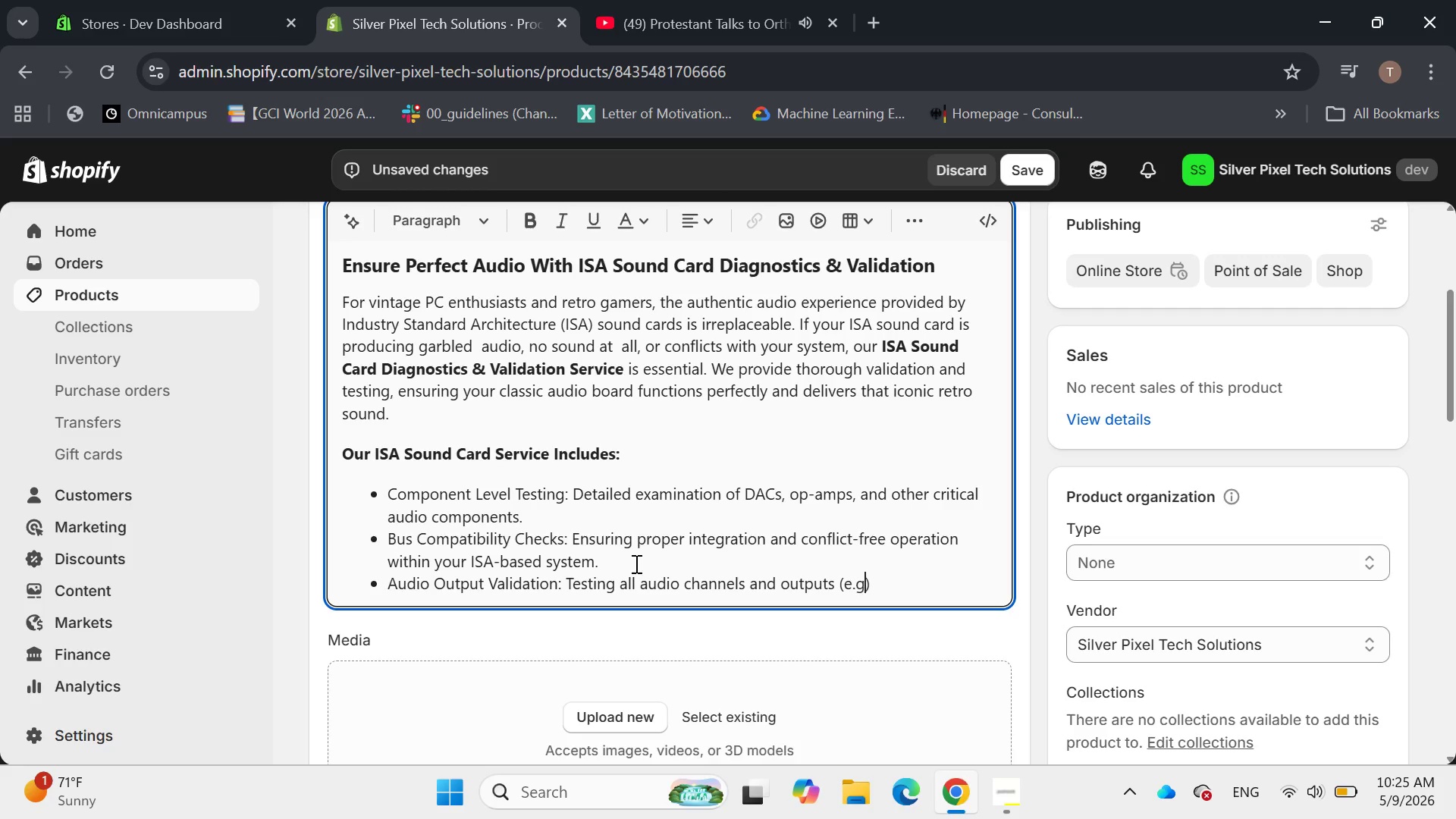 
key(G)
 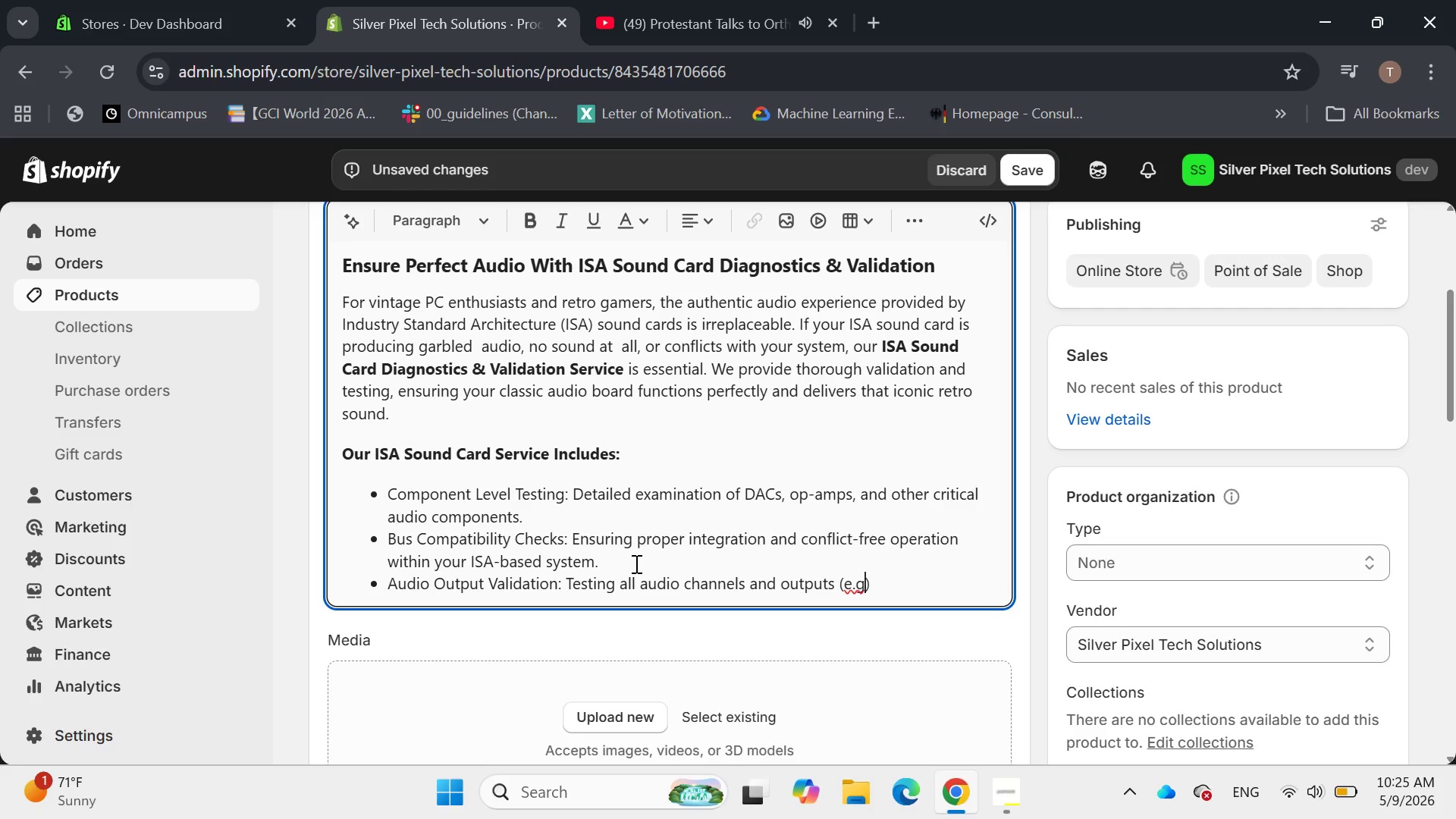 
key(Period)
 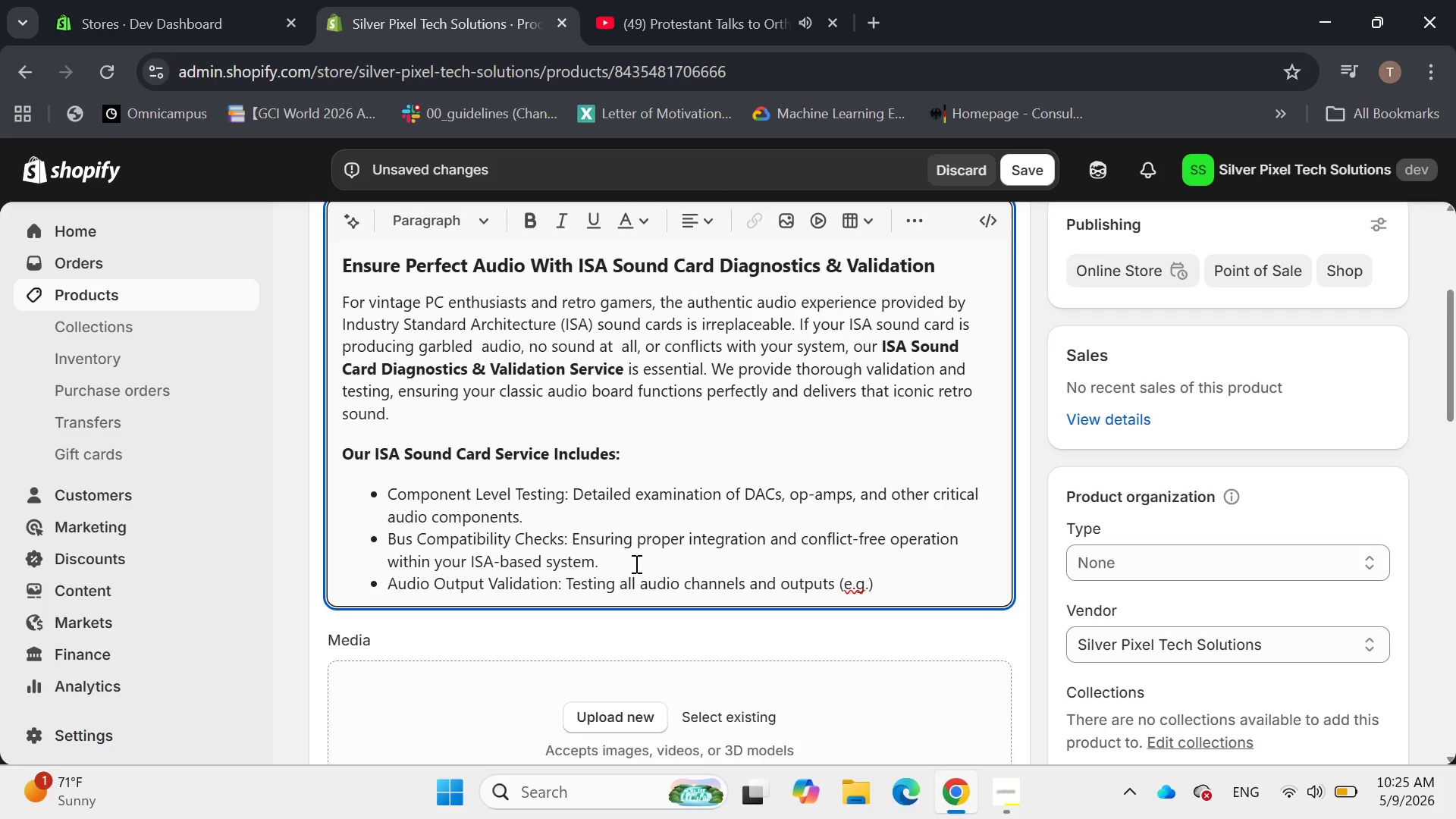 
key(Comma)
 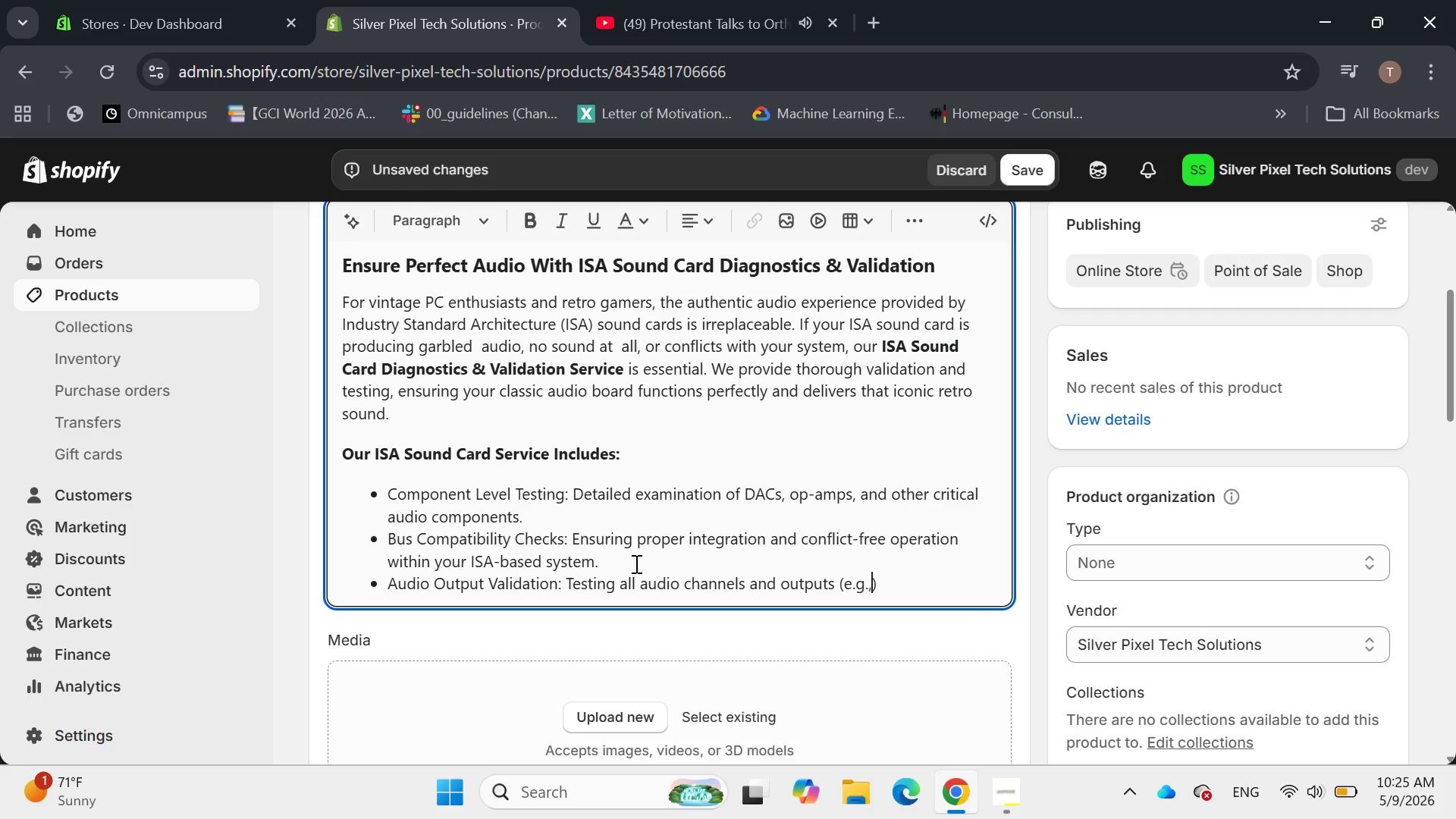 
key(ArrowLeft)
 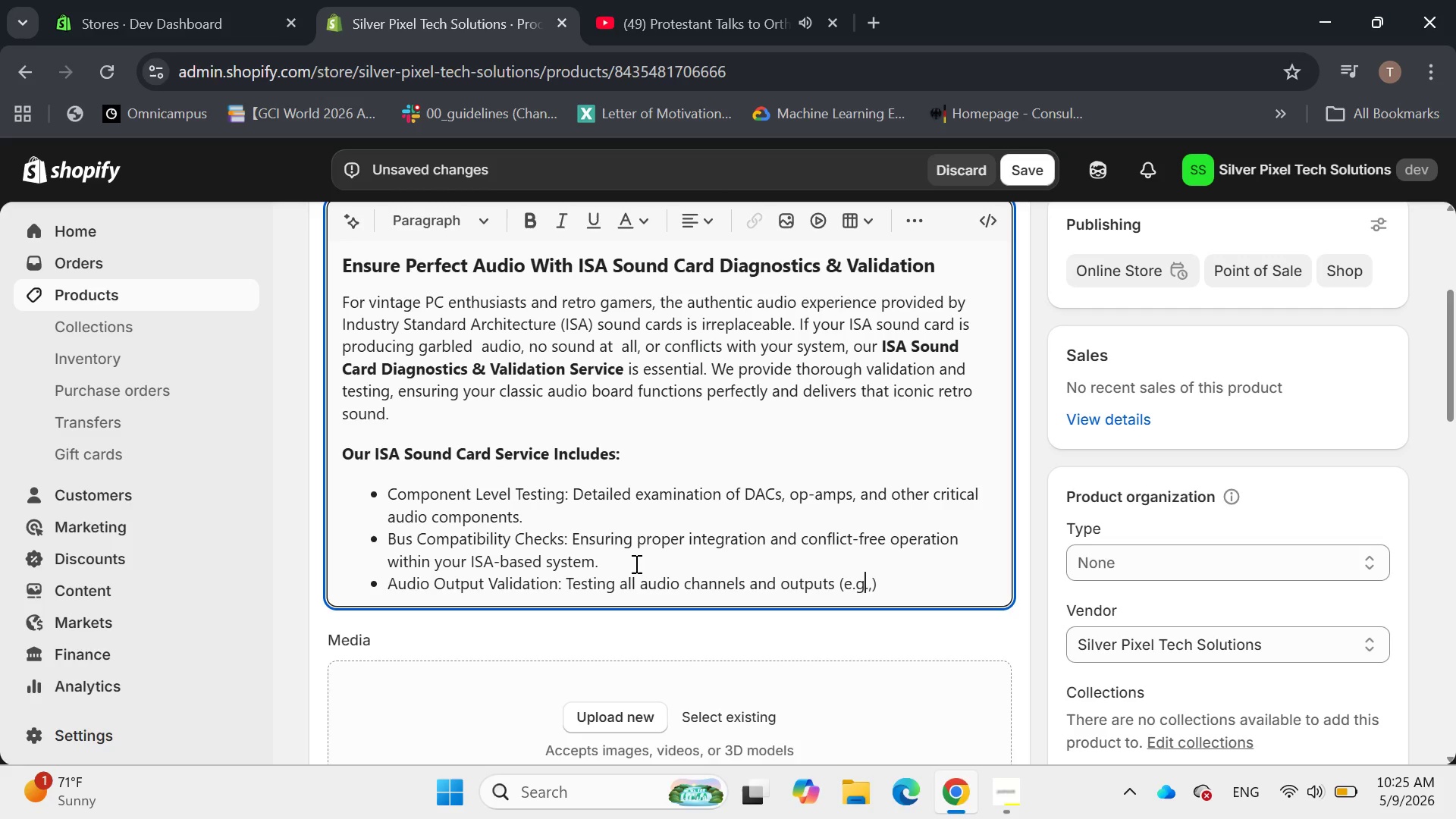 
key(ArrowLeft)
 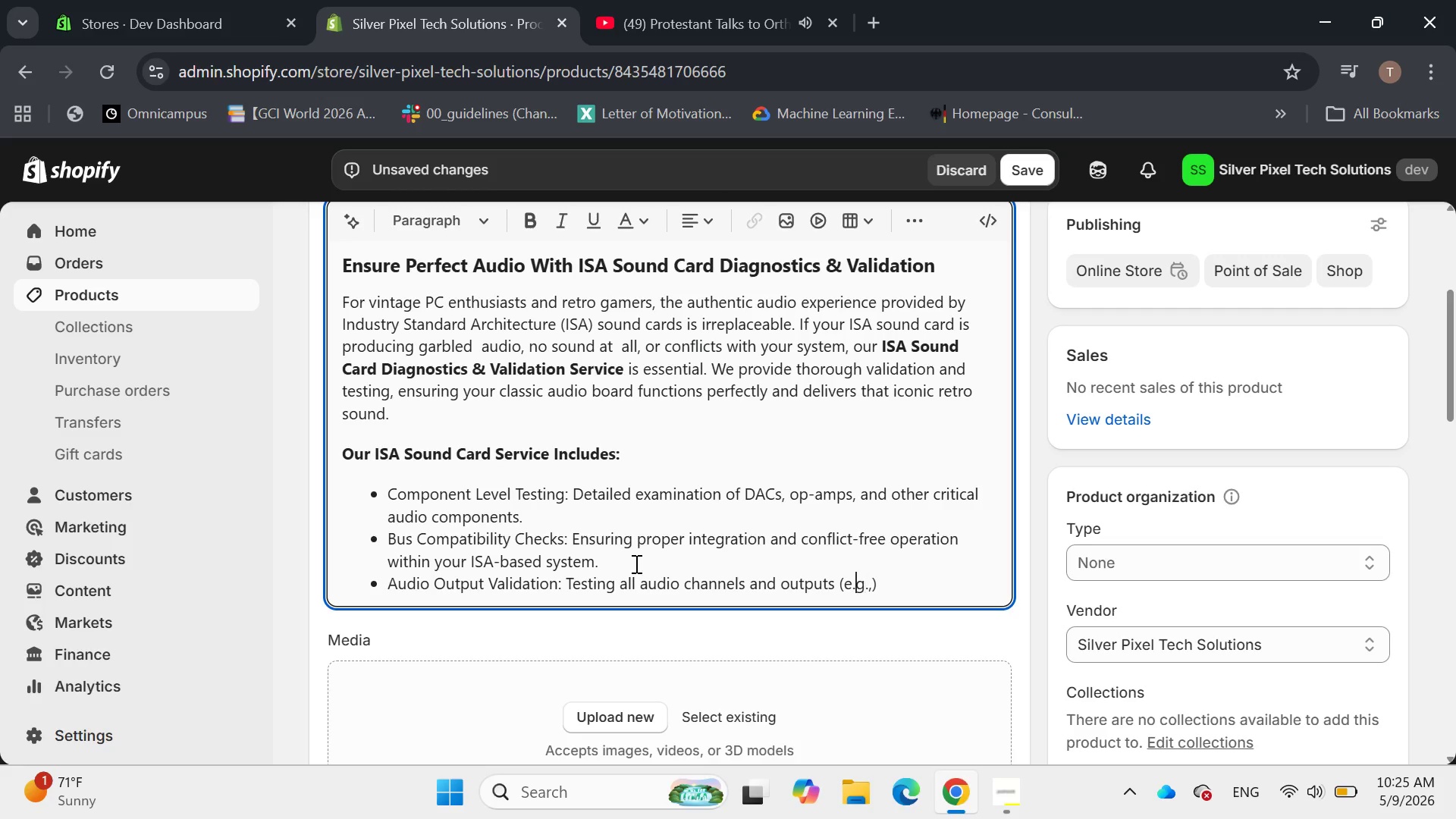 
key(ArrowLeft)
 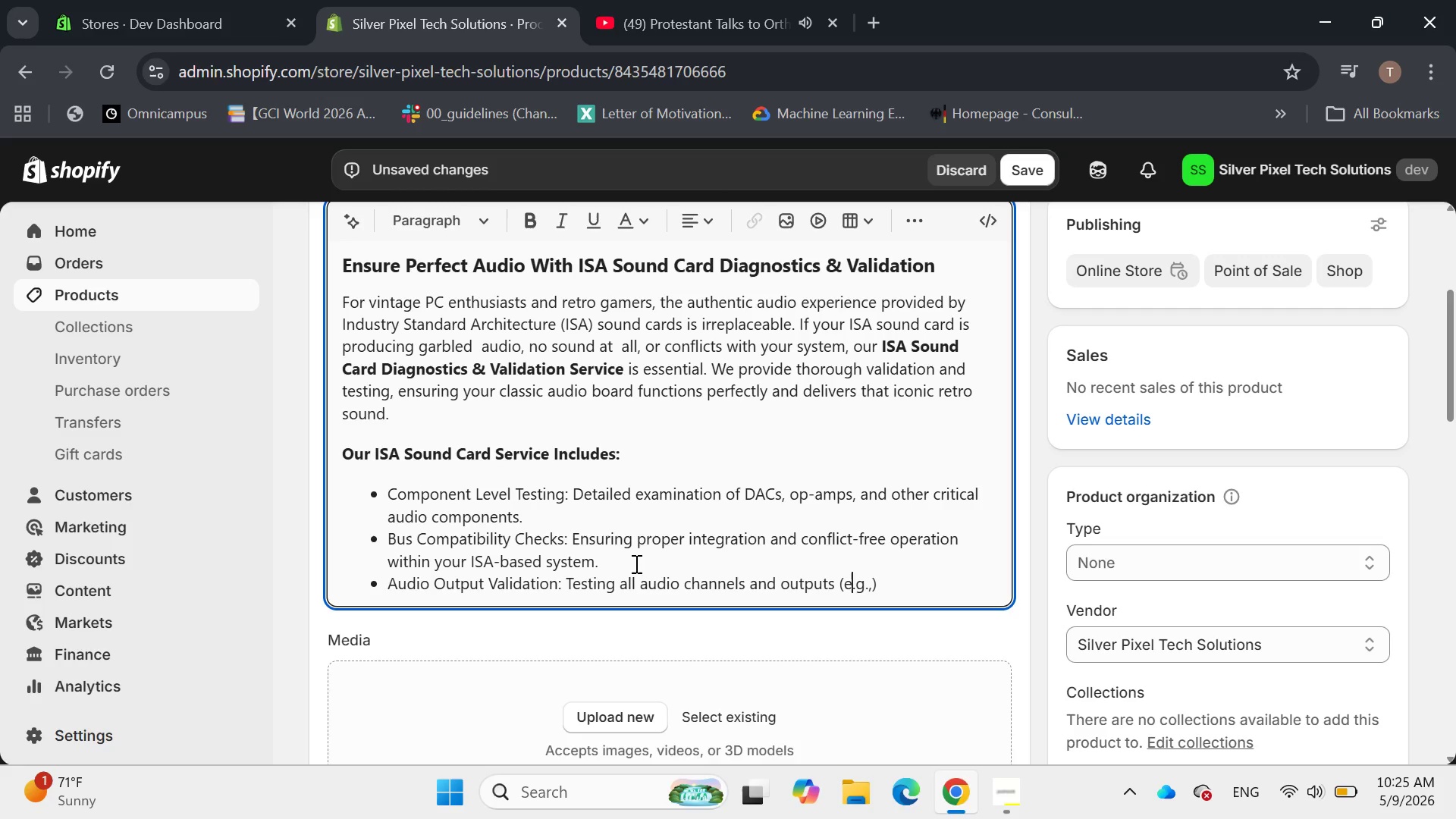 
key(ArrowLeft)
 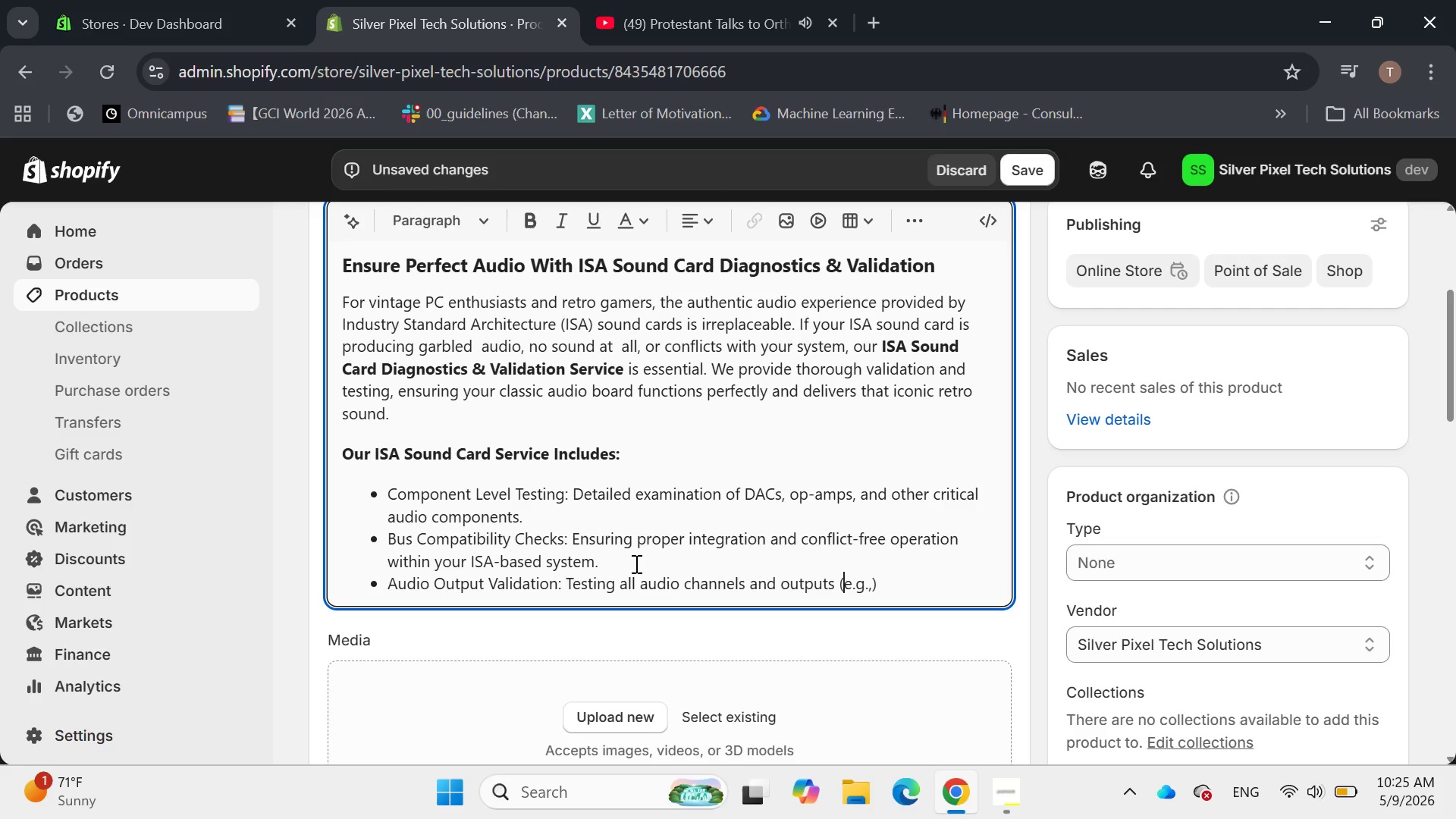 
key(ArrowLeft)
 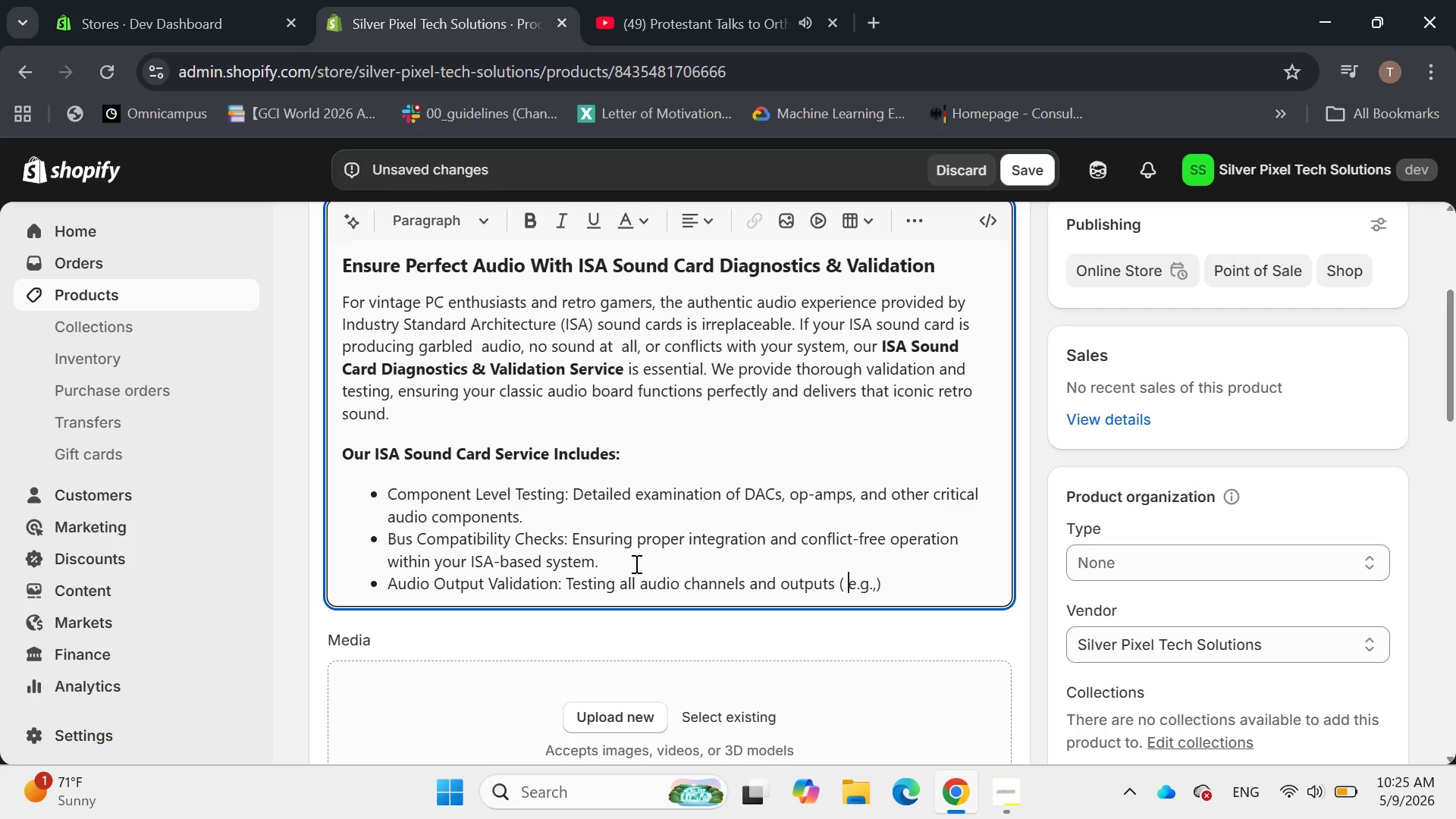 
key(Space)
 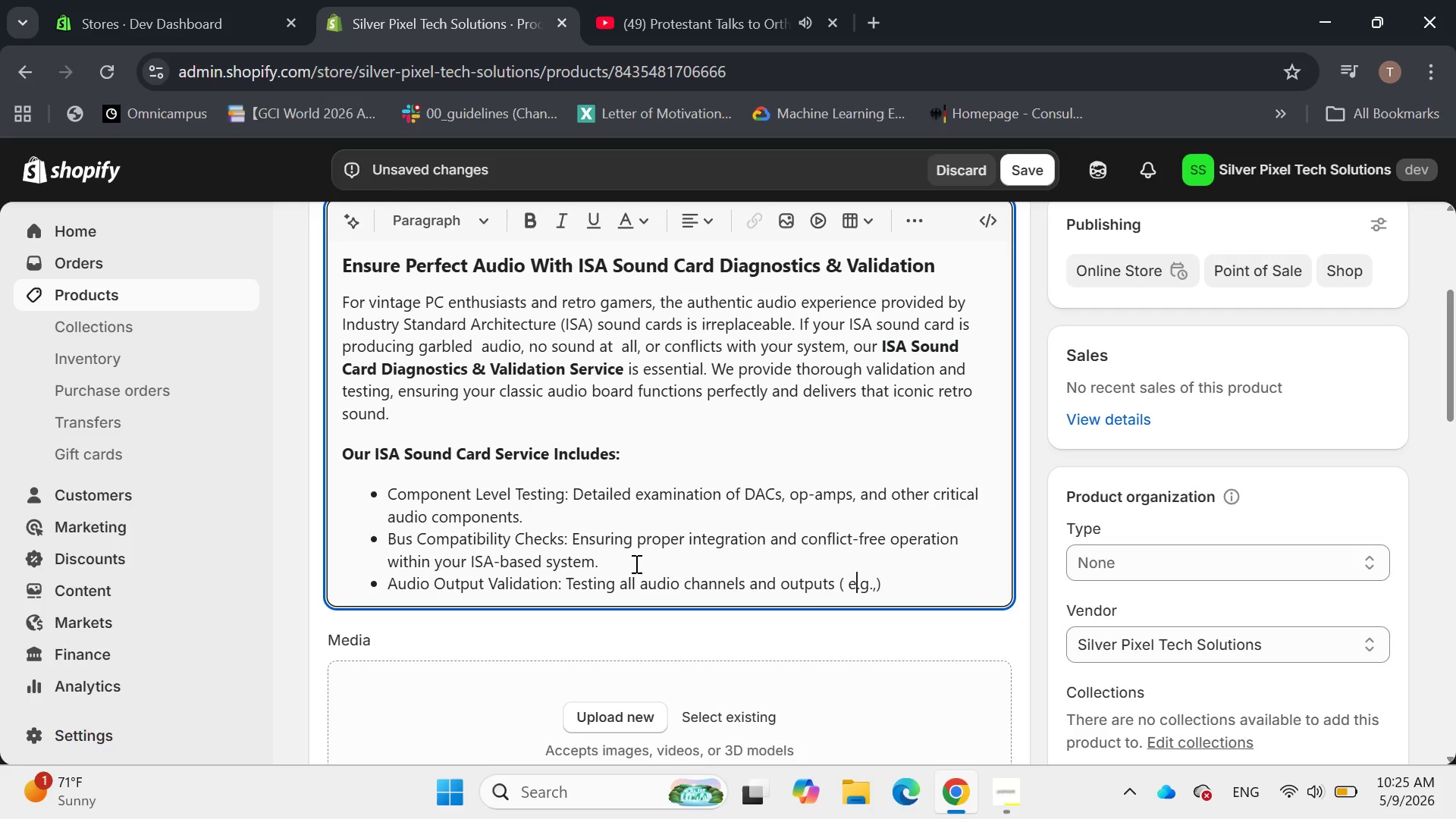 
key(ArrowRight)
 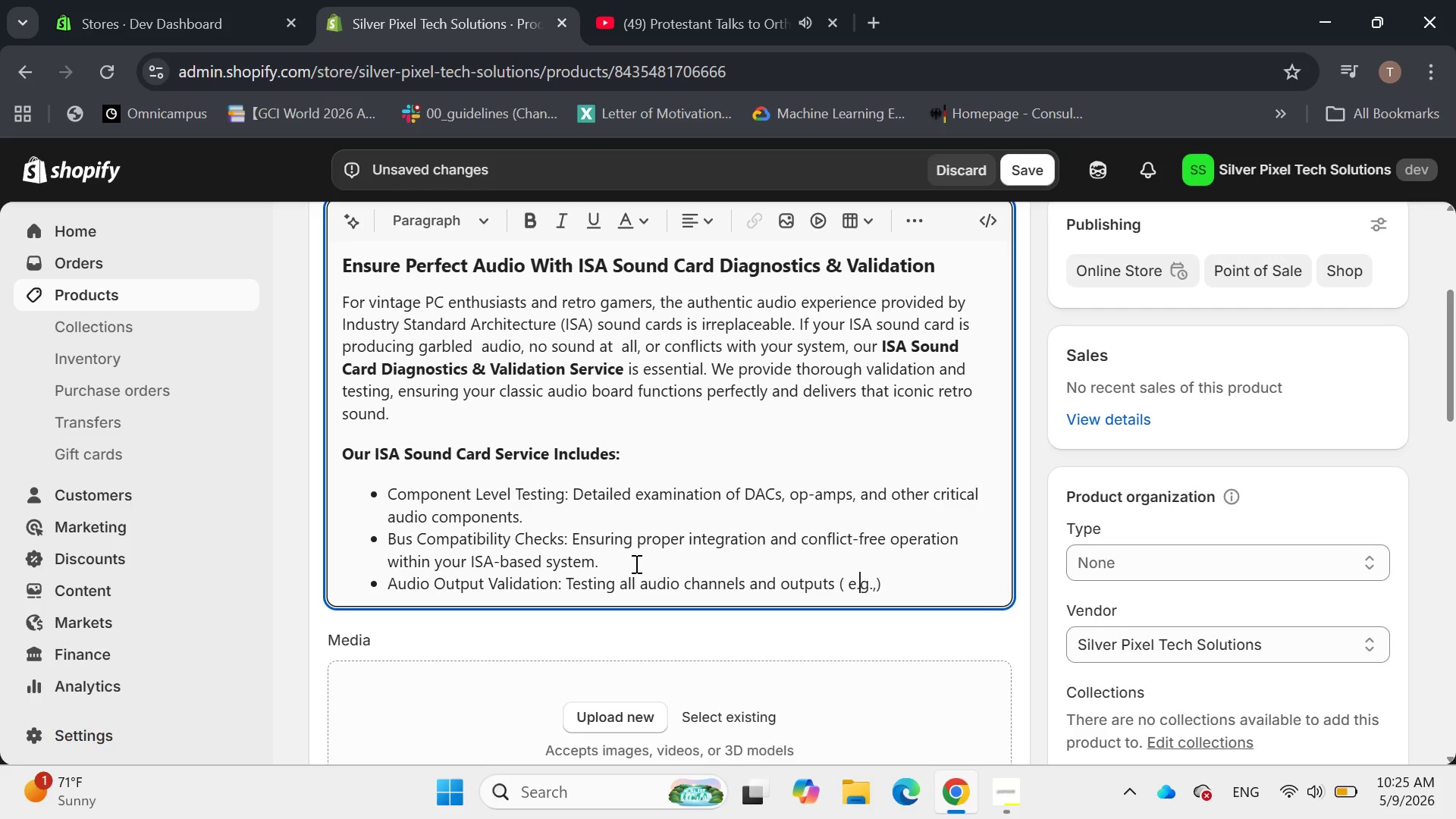 
hold_key(key=ArrowRight, duration=0.77)
 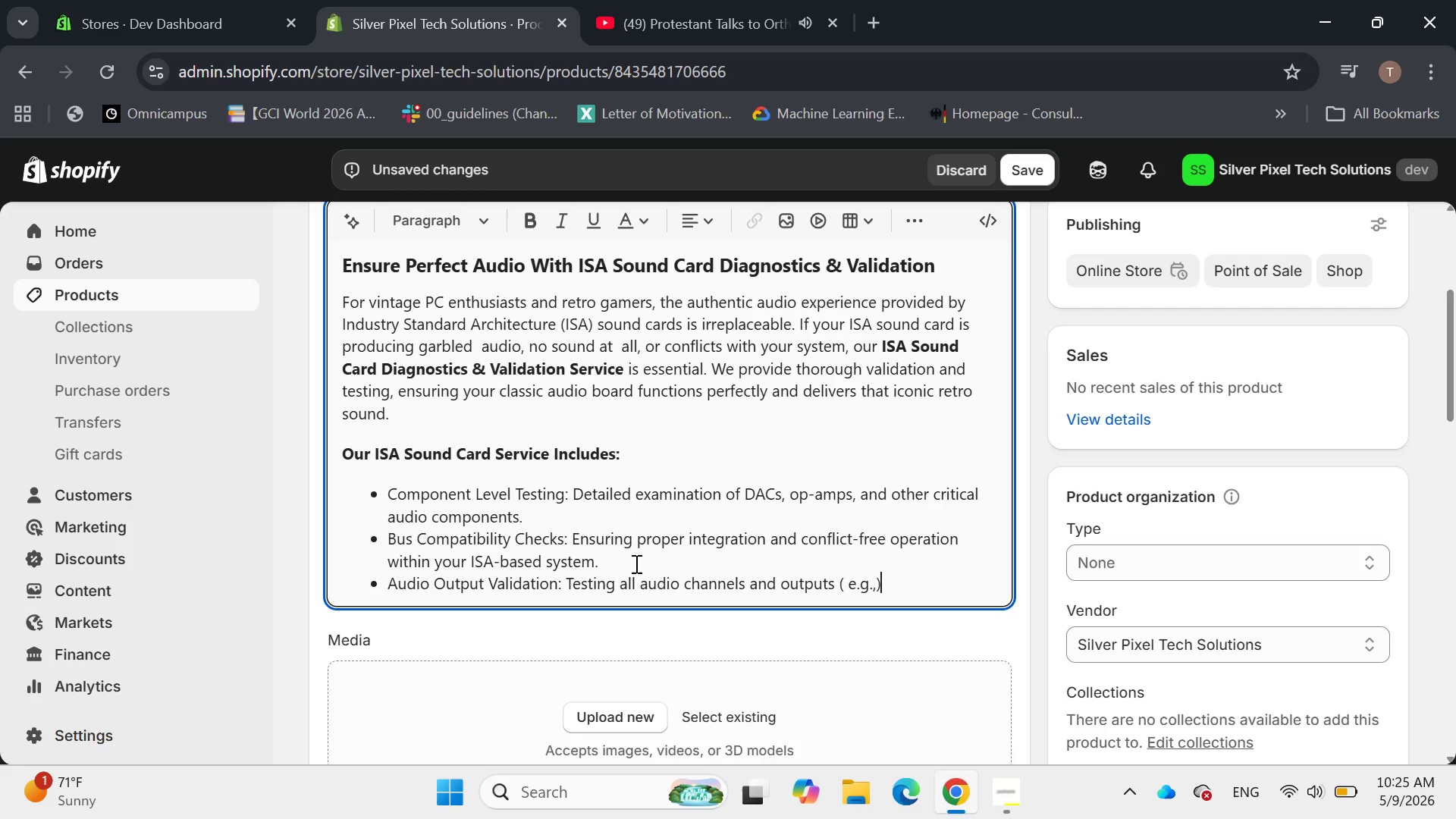 
key(ArrowLeft)
 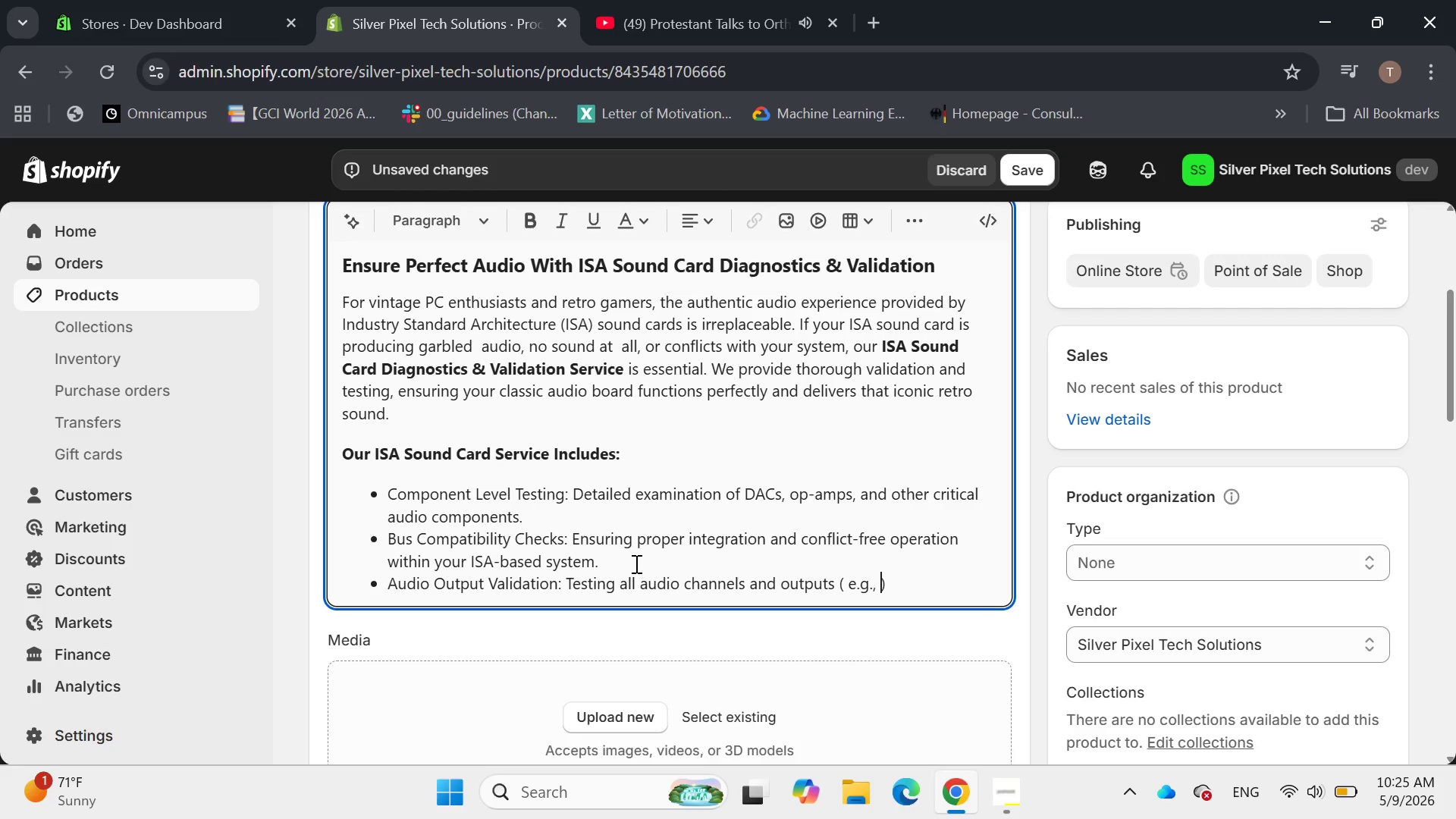 
type( Line Out )
key(Backspace)
type(, Speaker Out)
 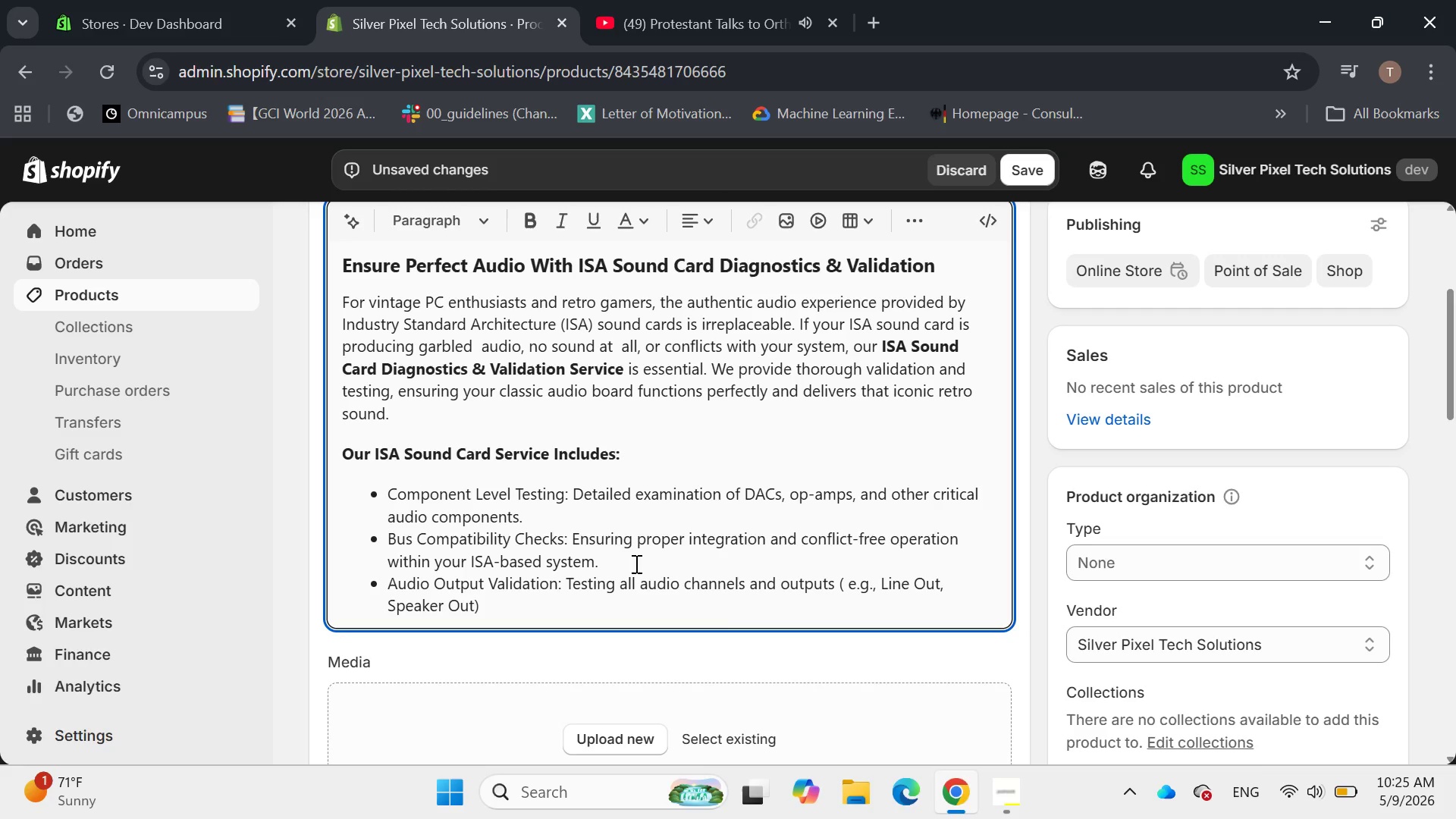 
key(ArrowRight)
 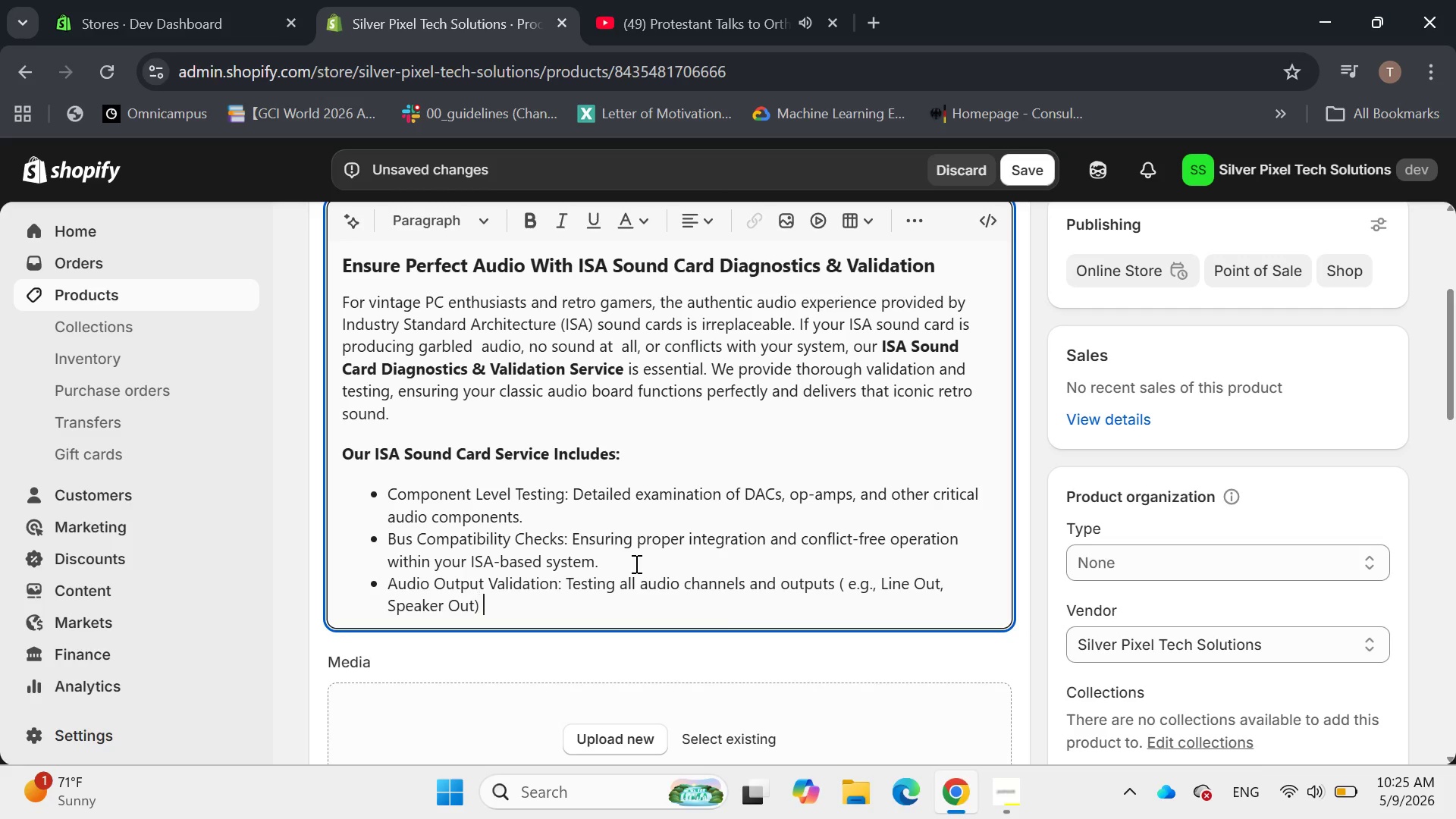 
type( For)
key(Backspace)
key(Backspace)
key(Backspace)
type(for clear, undistorted sounded.)
 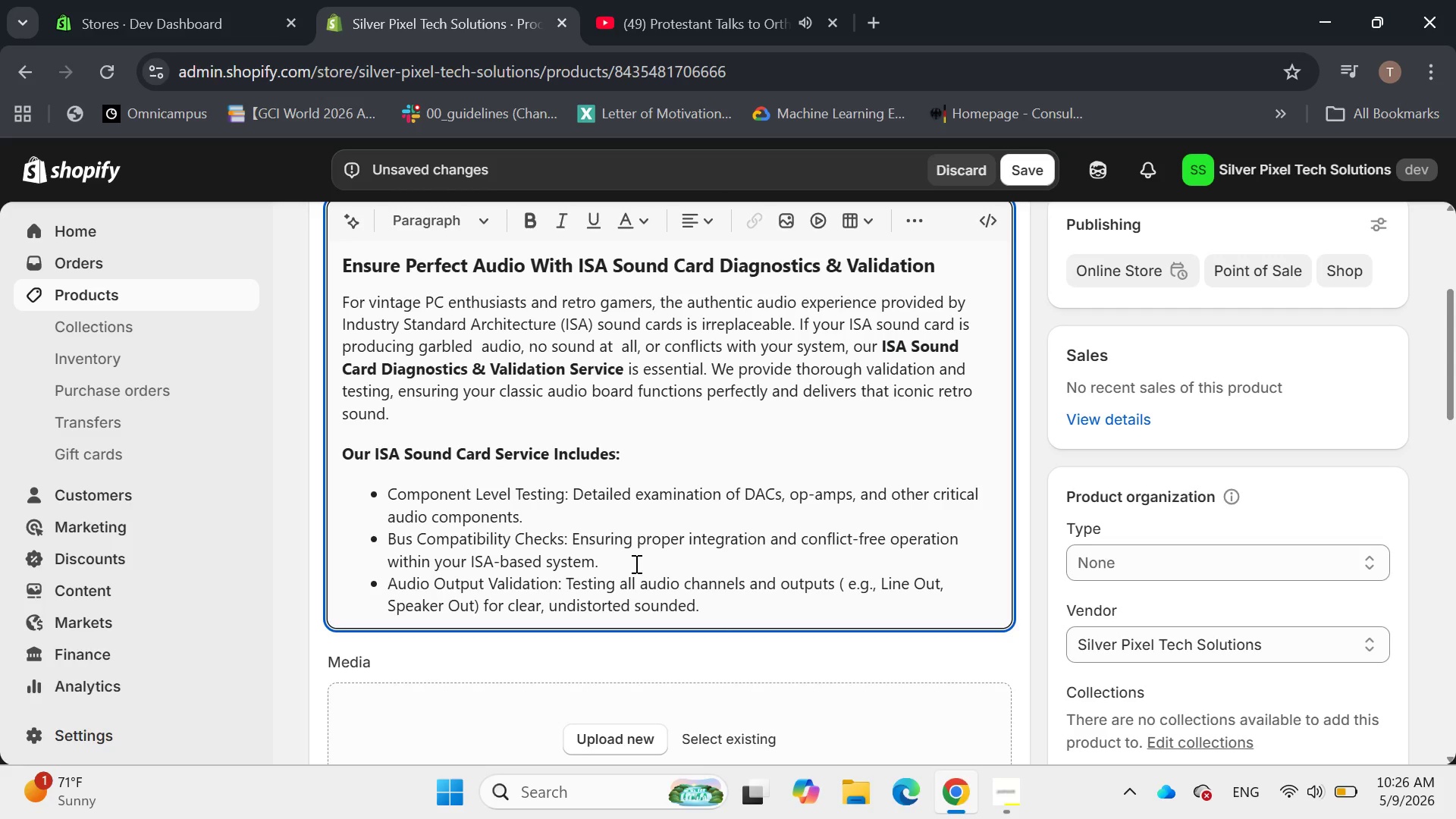 
 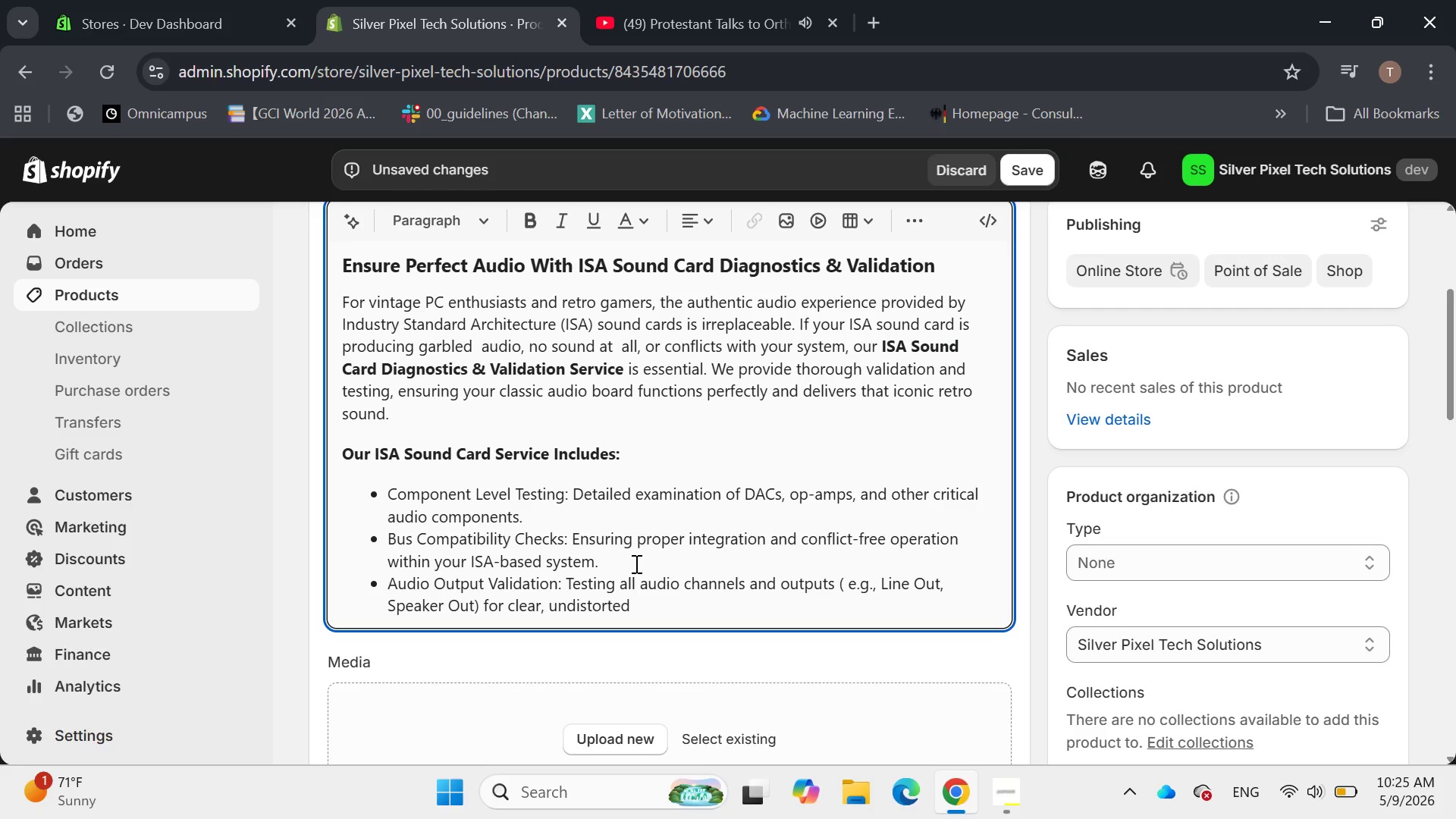 
key(Enter)
 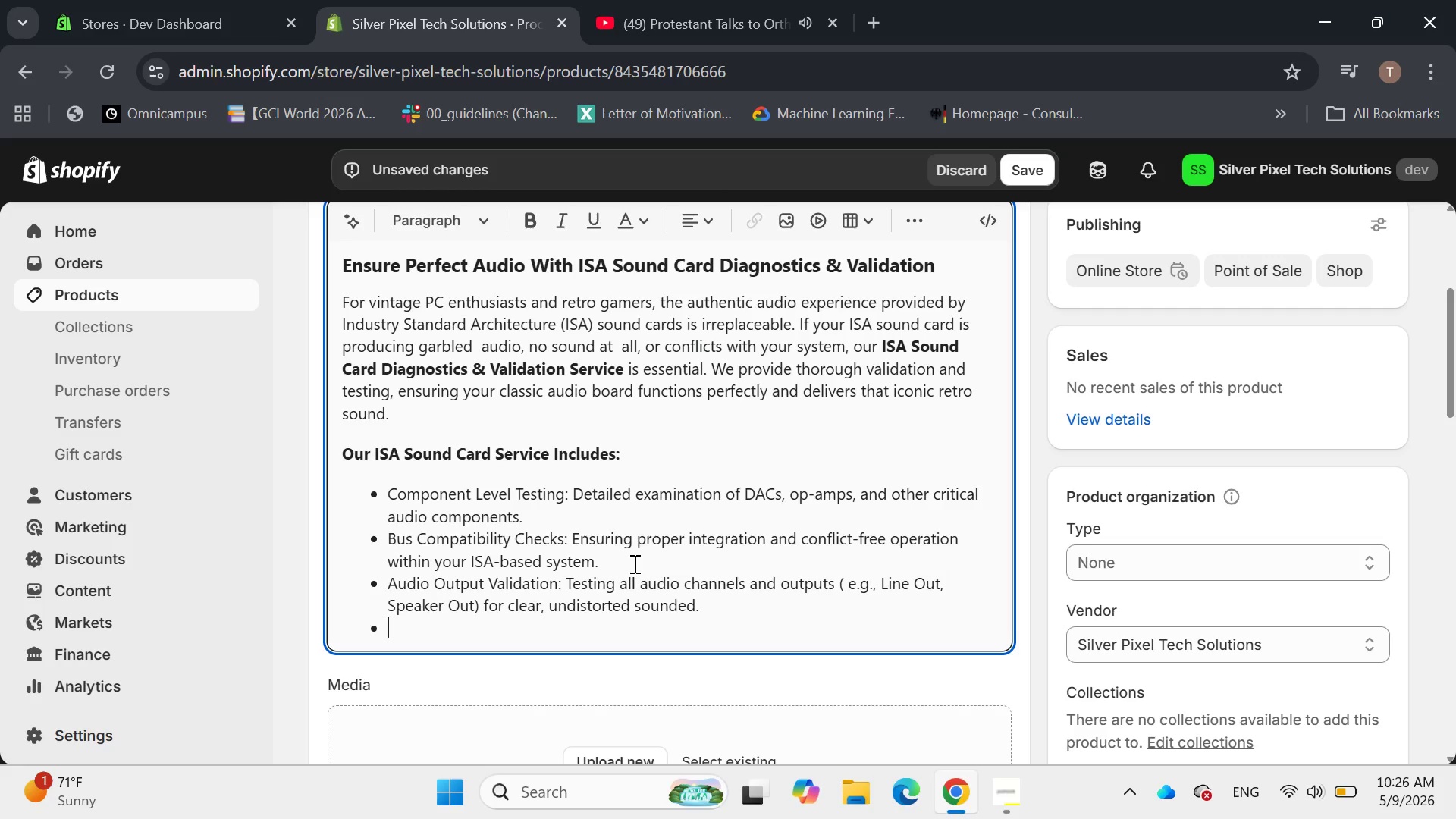 
wait(7.42)
 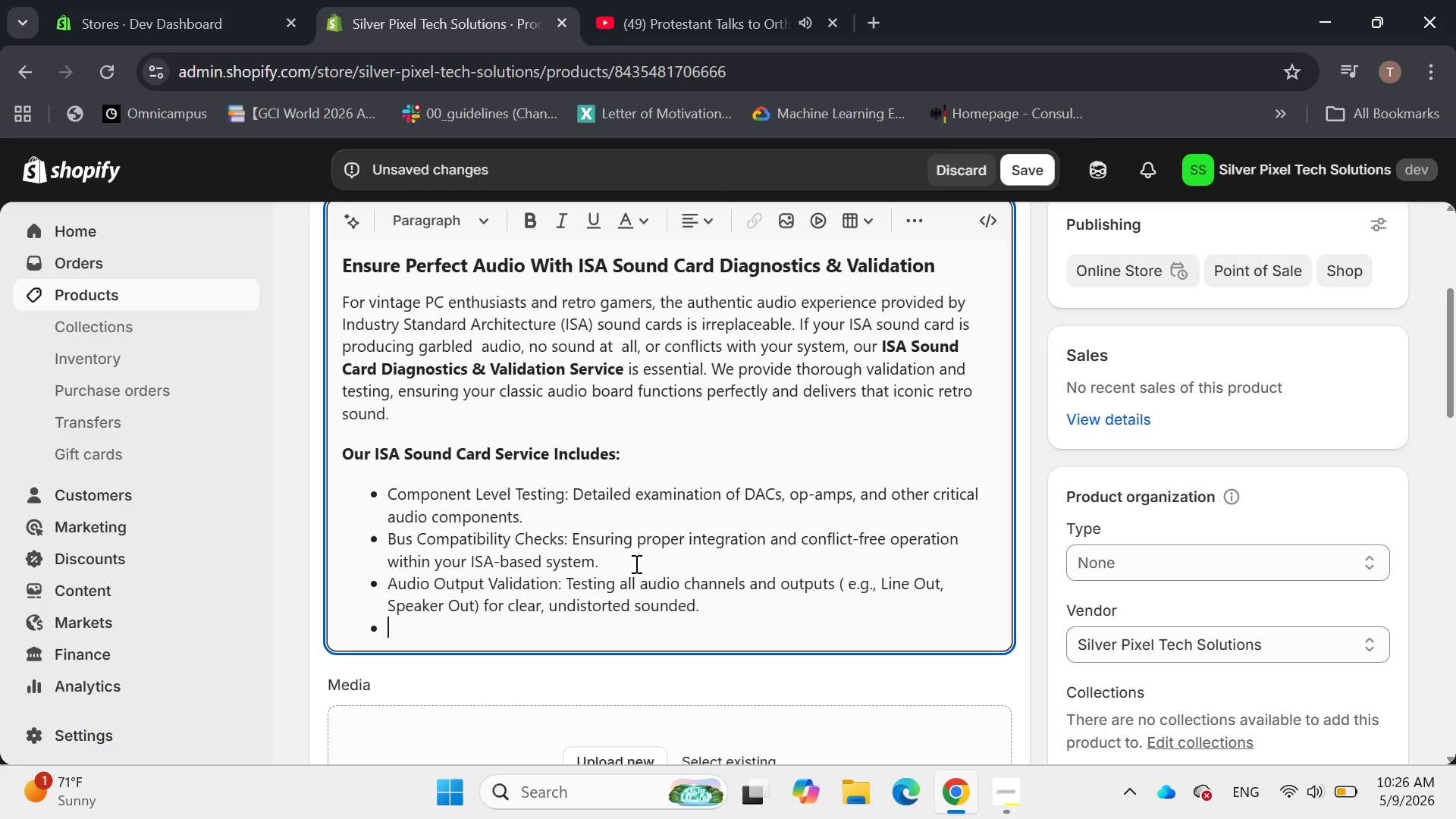 
type(Driver & Configra)
key(Backspace)
key(Backspace)
type(uration Support: Guidance on optimal drivr In)
key(Backspace)
key(Backspace)
type(installation and system configt)
key(Backspace)
type(uration for your specifid)
key(Backspace)
type(c ISA card.)
 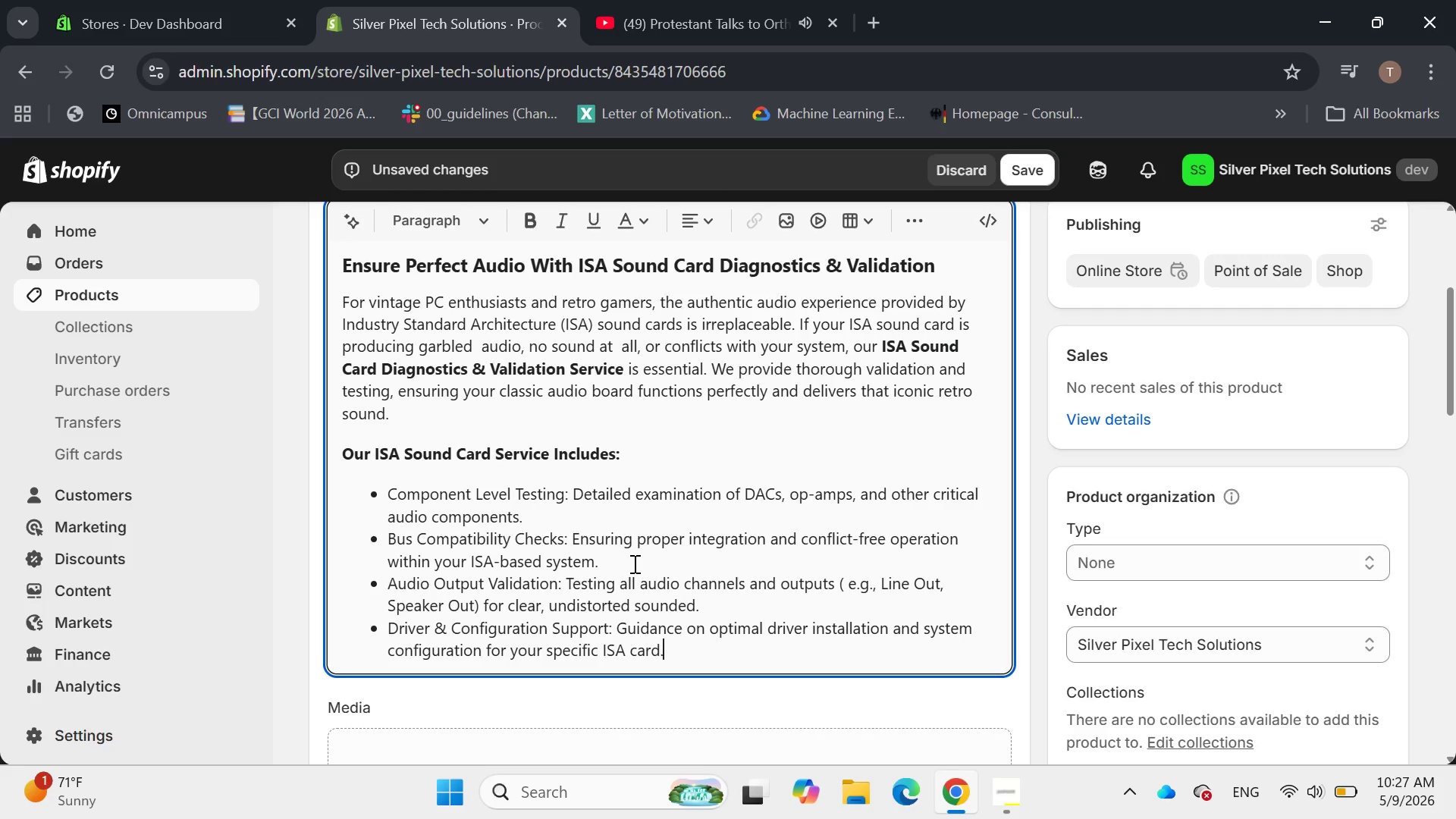 
 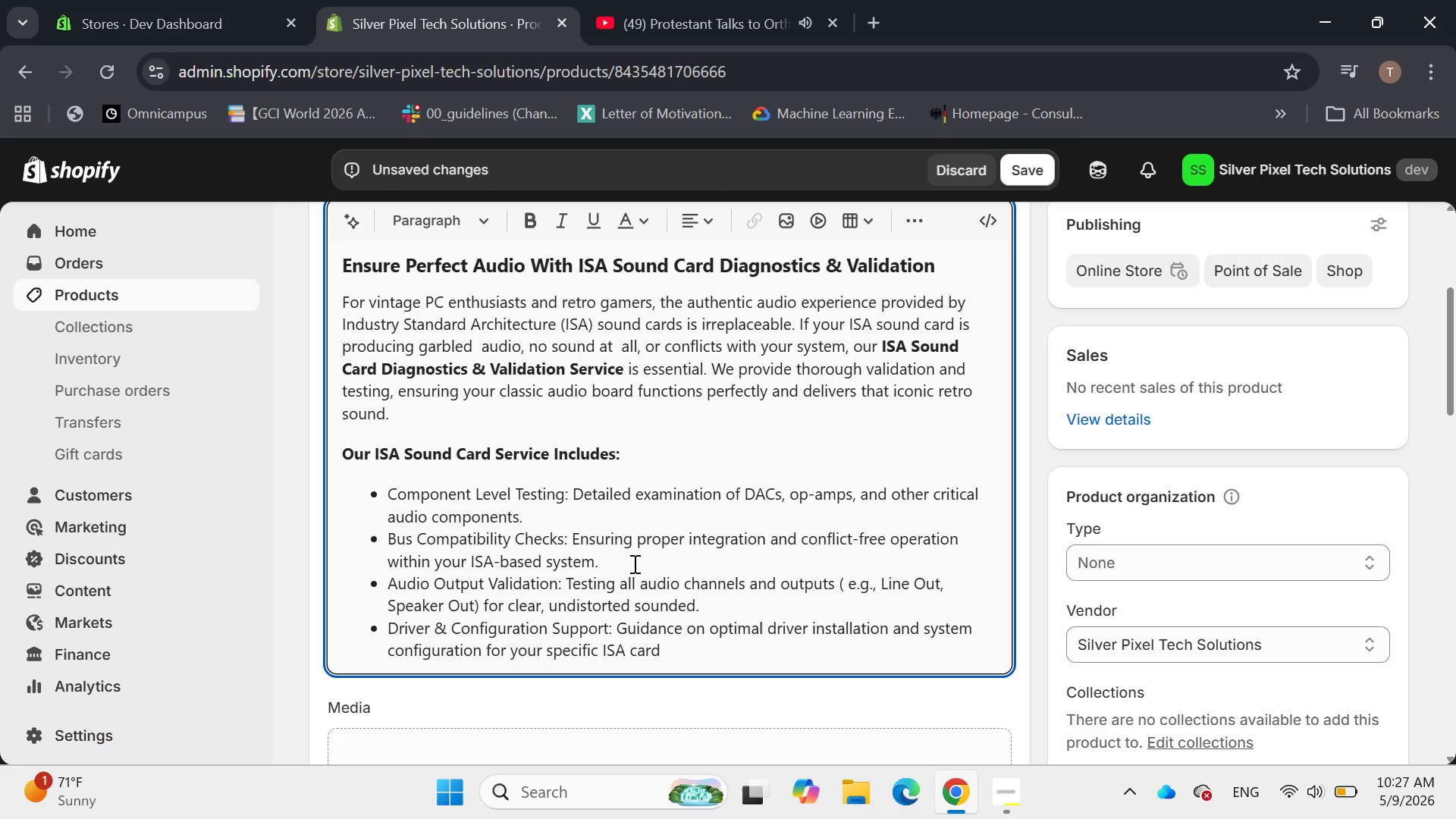 
key(Enter)
 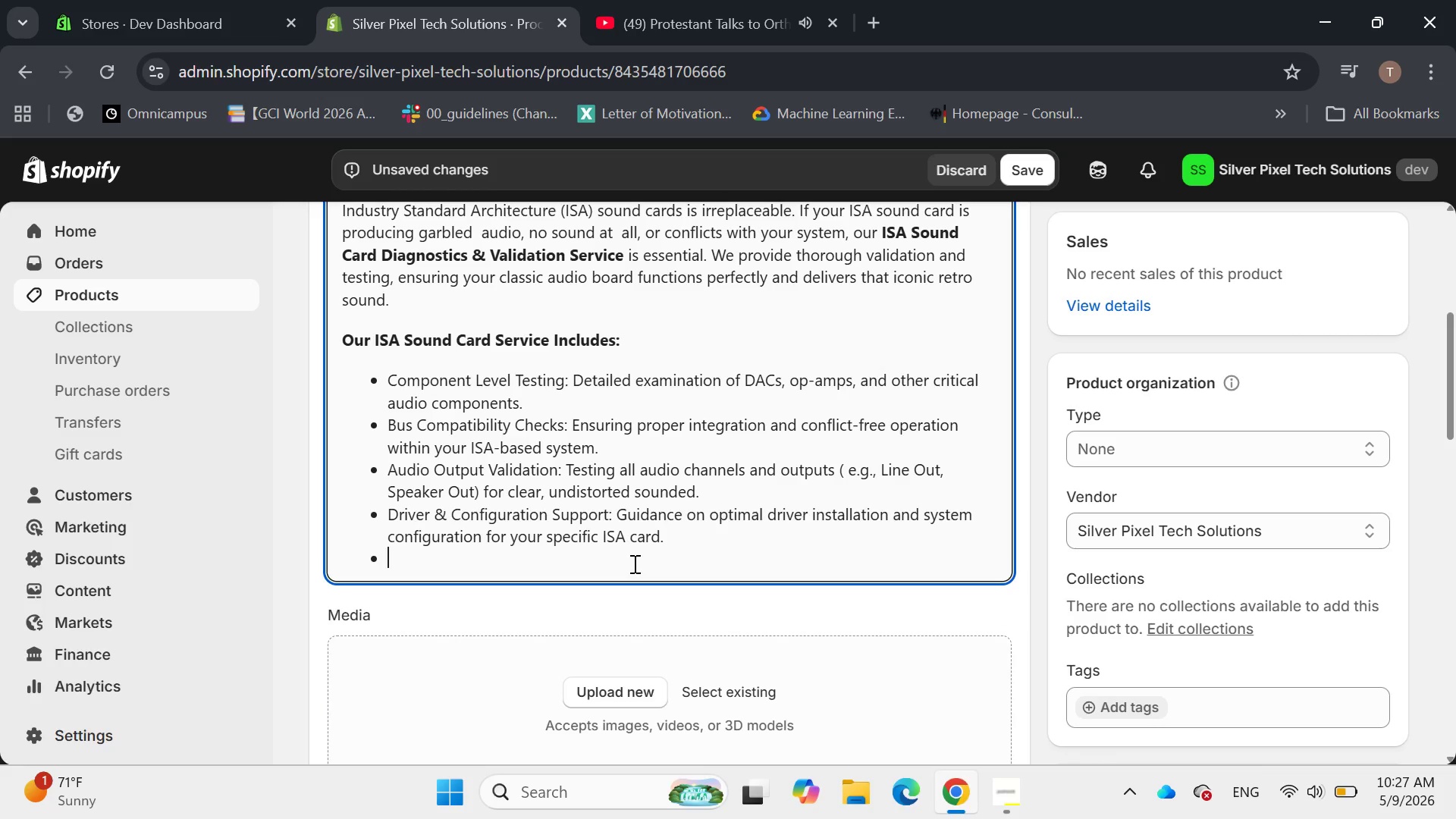 
key(Enter)
 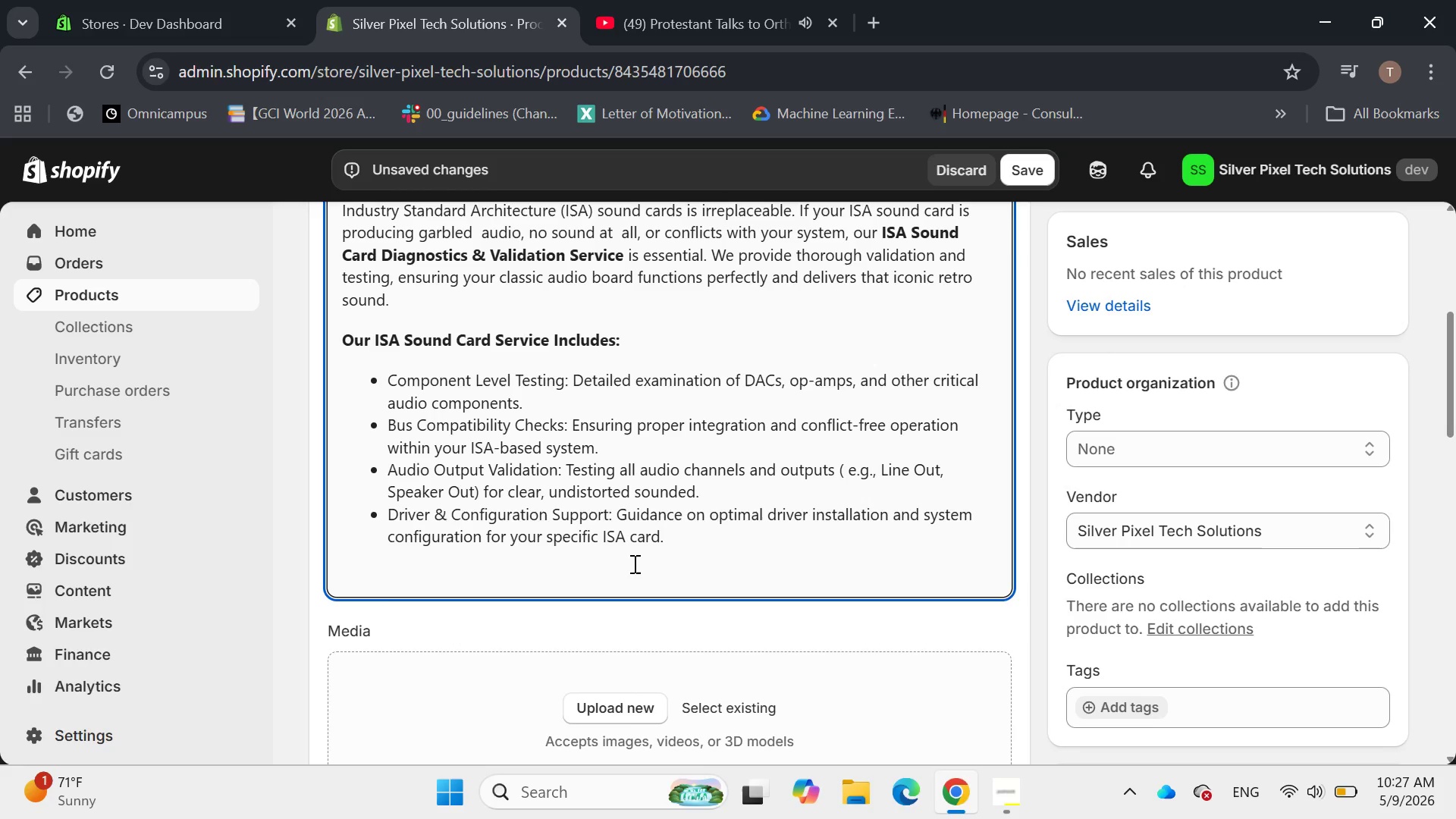 
wait(11.0)
 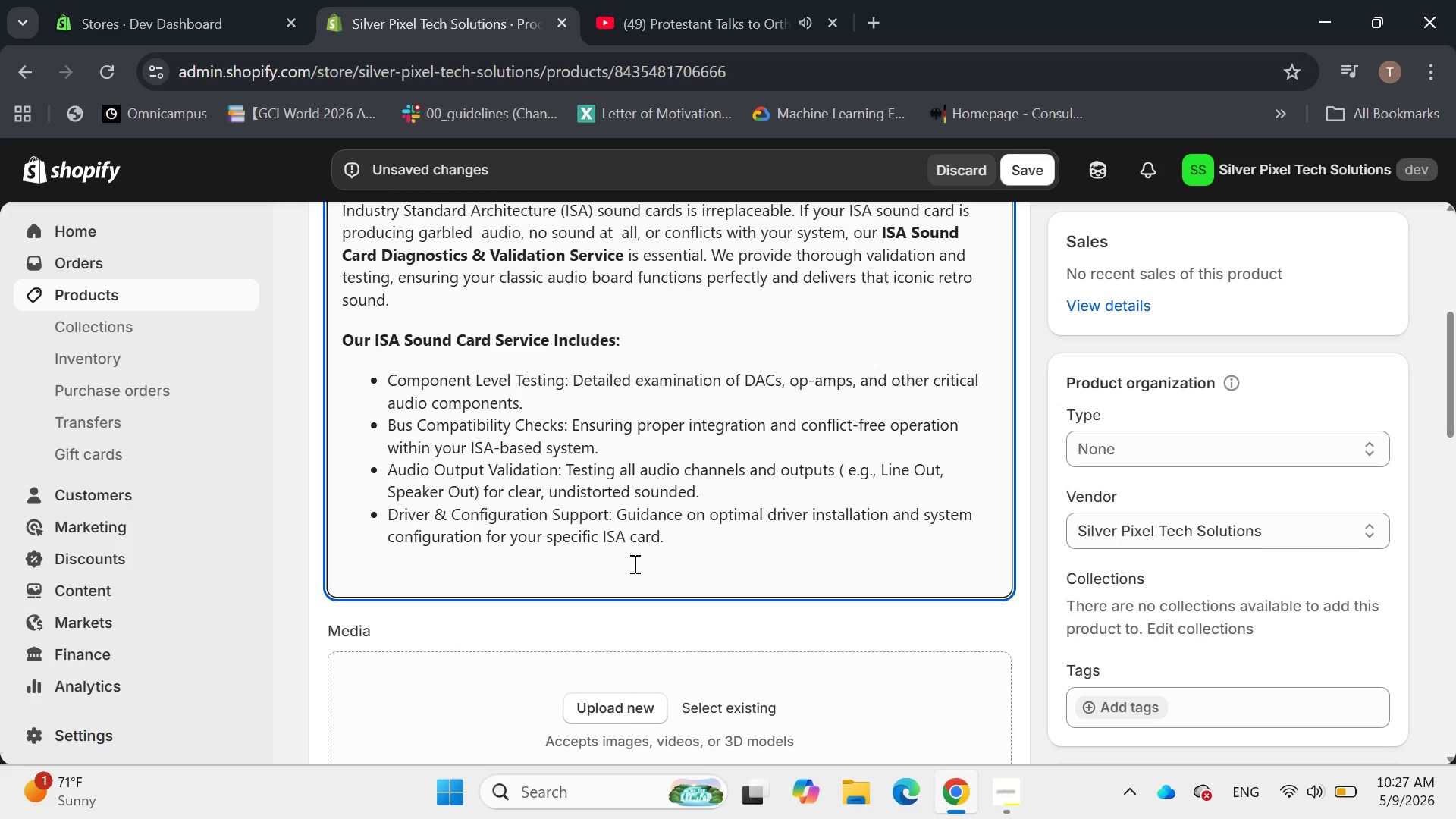 
type(Don't sett;e)
key(Backspace)
key(Backspace)
type(le for silent or faulty retro gaming. Out)
key(Backspace)
type(r expert services)
key(Backspace)
 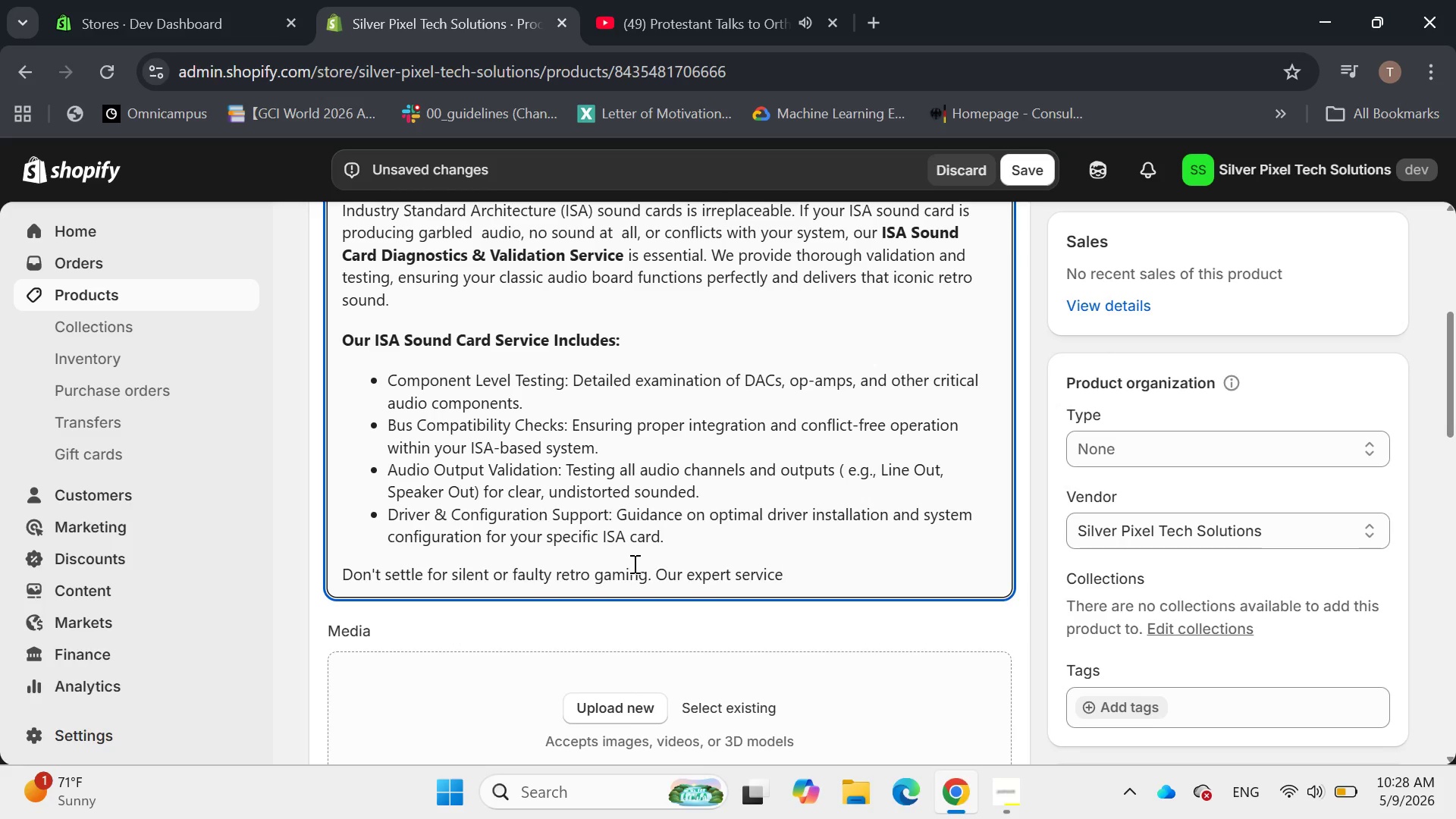 
key(ArrowLeft)
 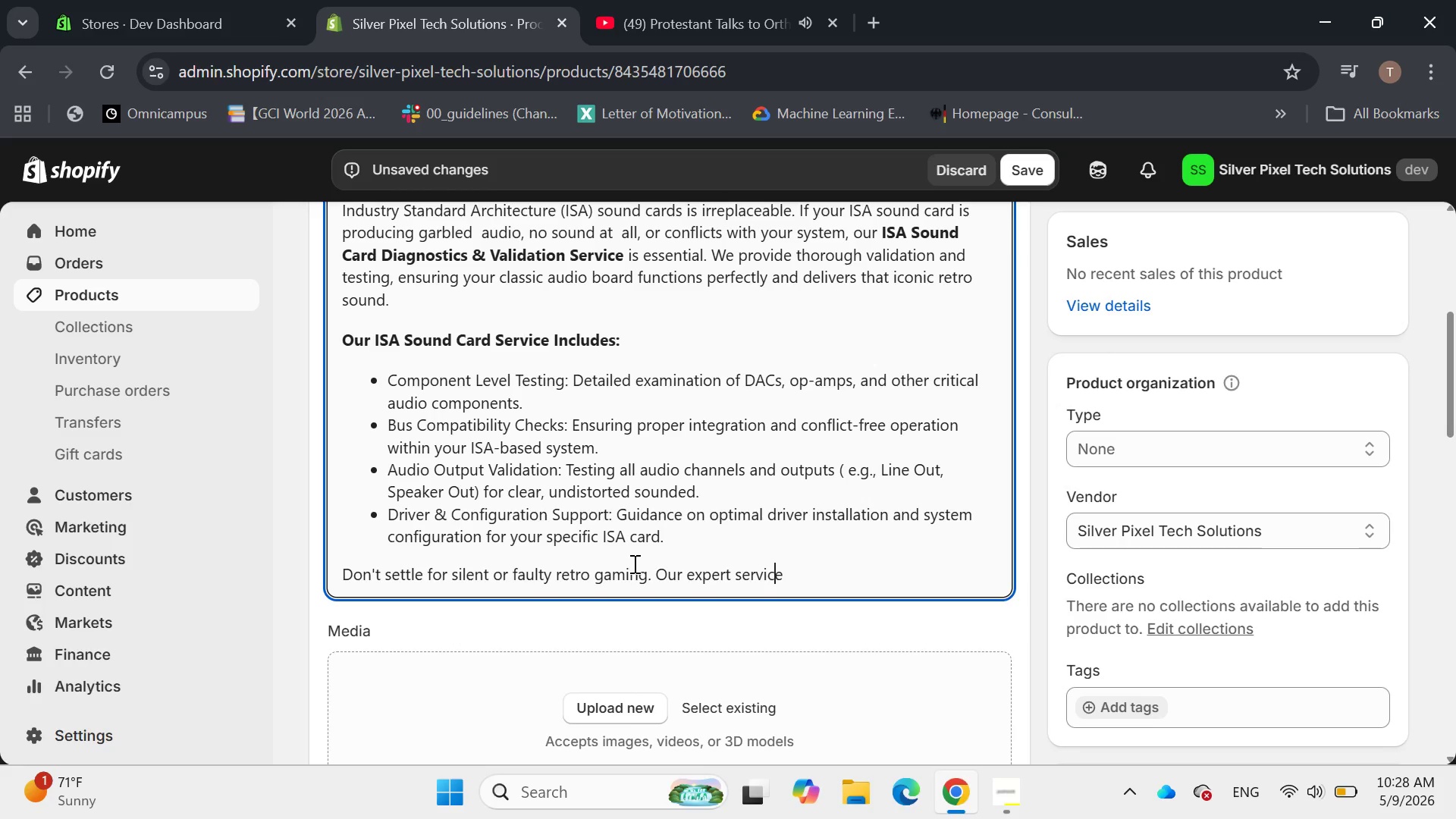 
key(ArrowLeft)
 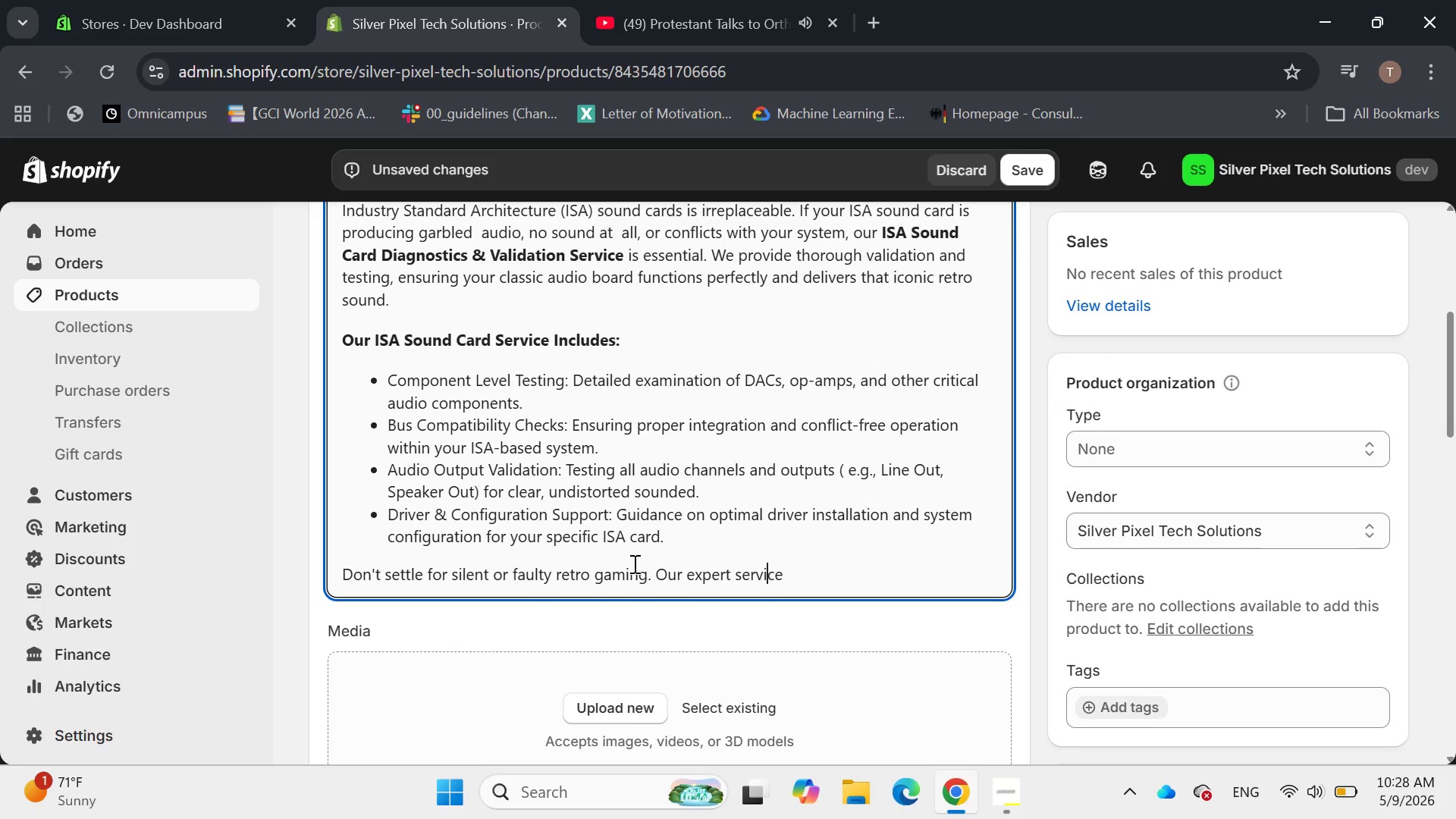 
key(ArrowLeft)
 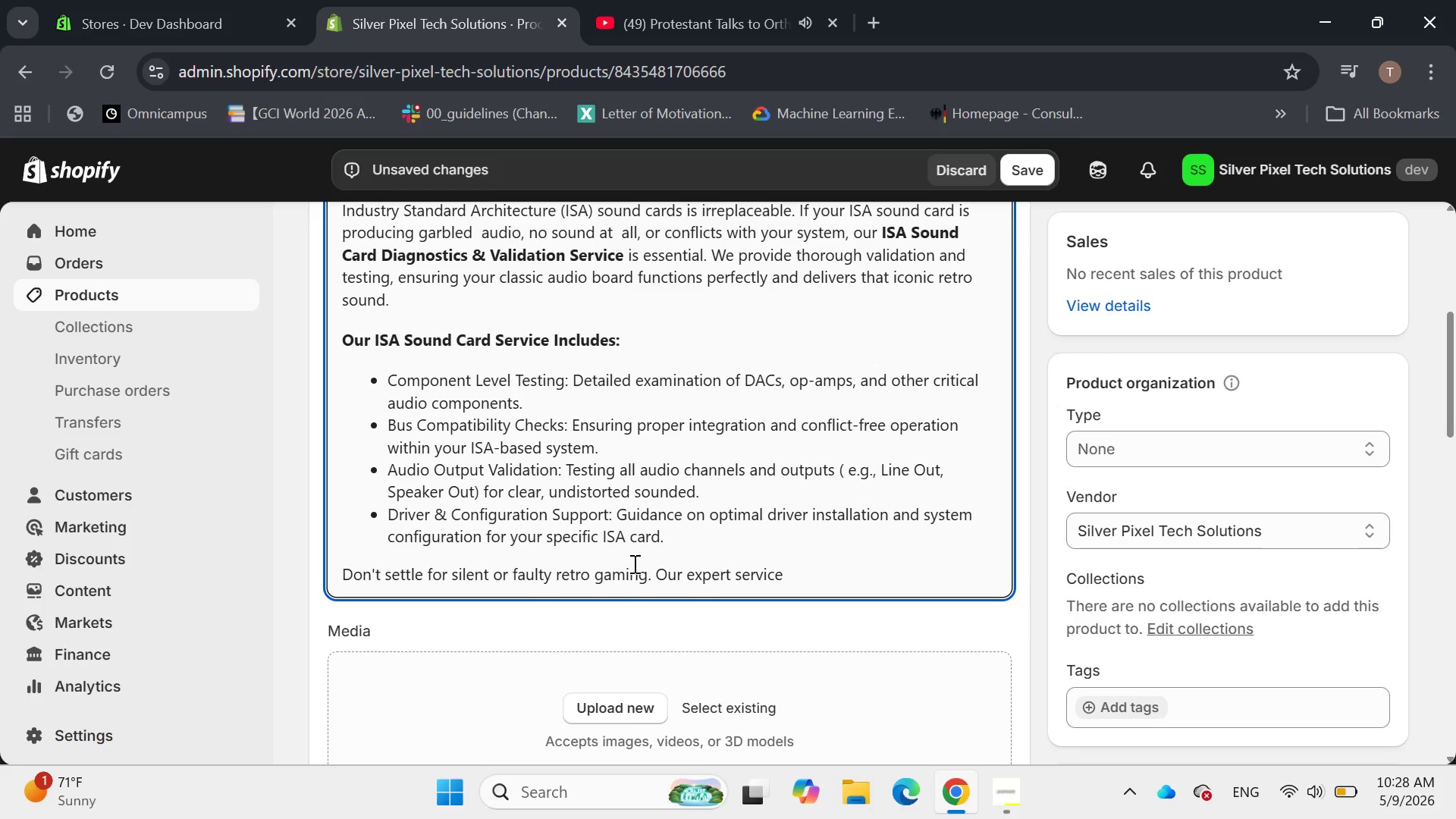 
key(ArrowRight)
 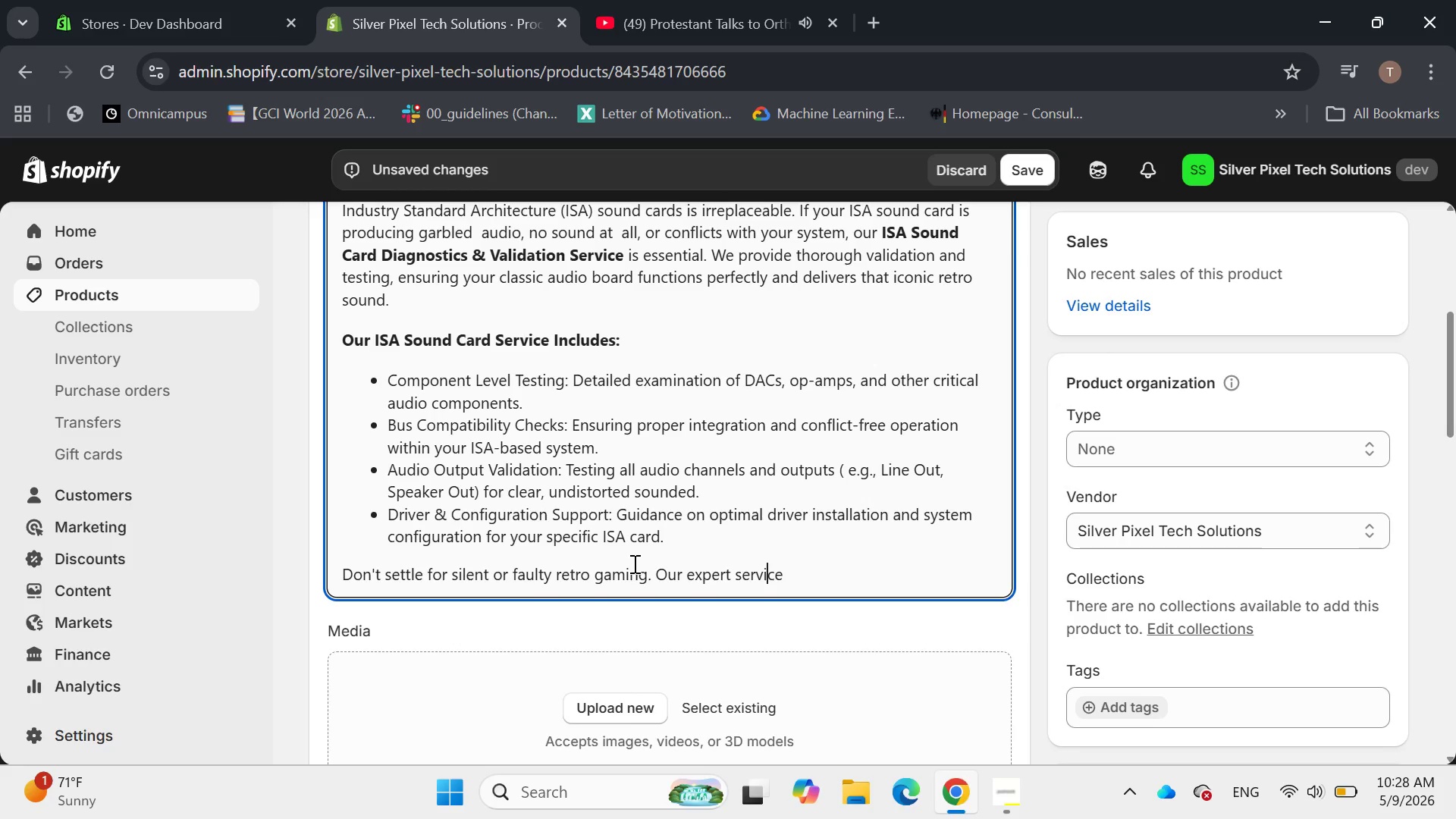 
key(ArrowRight)
 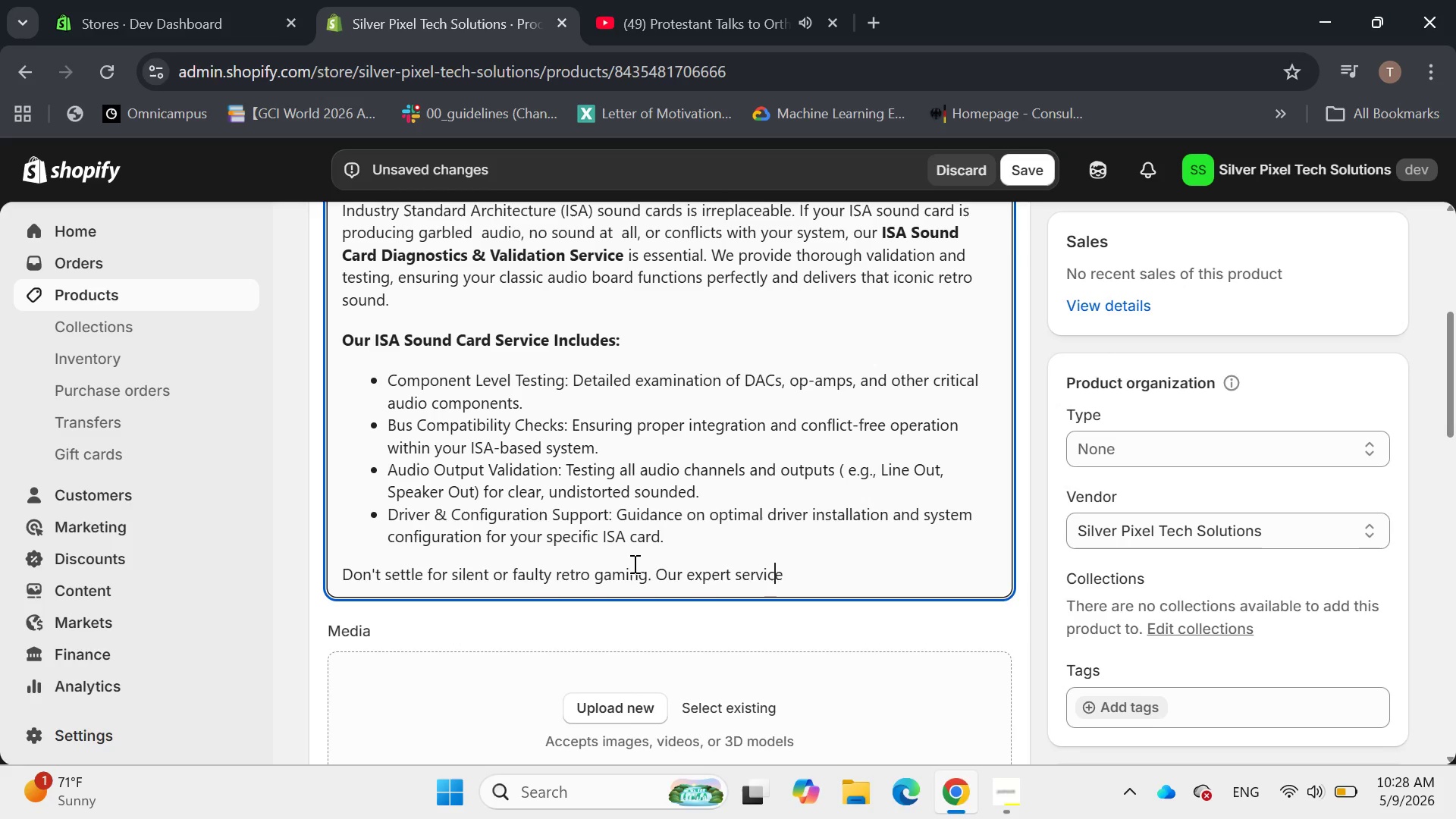 
key(ArrowRight)
 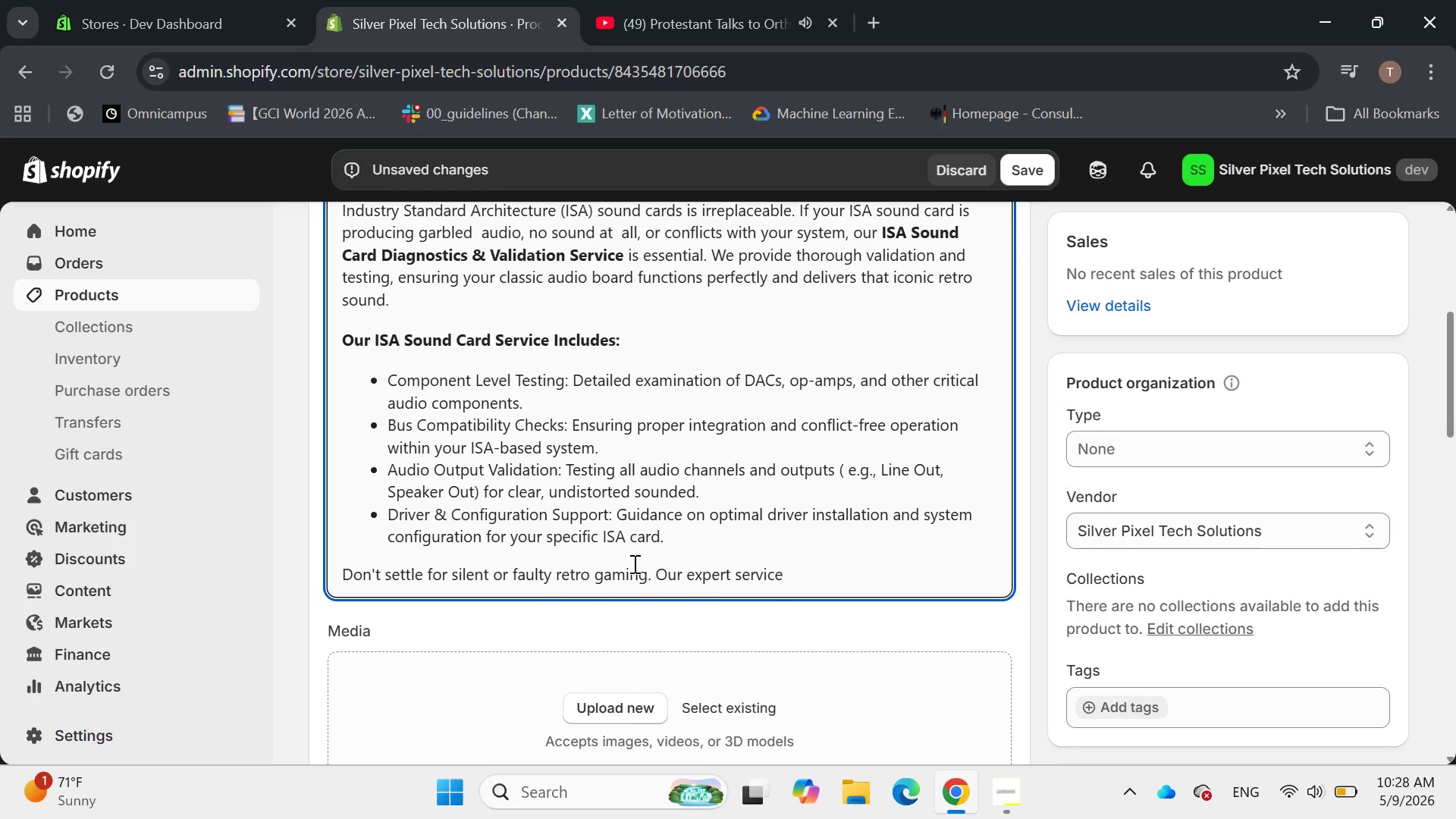 
type( bright)
key(Backspace)
key(Backspace)
key(Backspace)
type(ngs your ISA sounded)
key(Backspace)
key(Backspace)
type( cart back to life, ensure)
key(Backspace)
type(ing crystal-clear)
 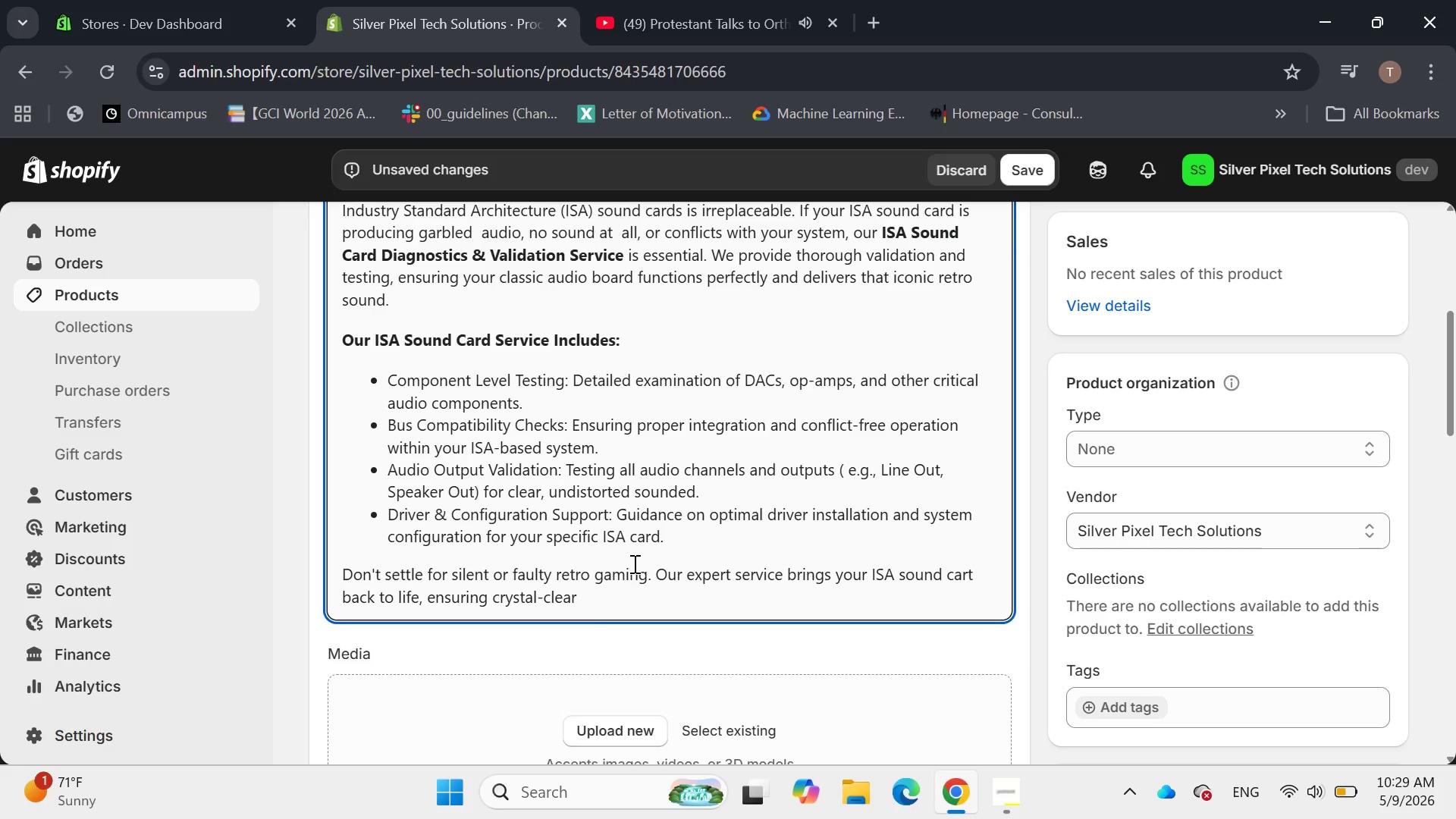 
type( vintage audio.)
 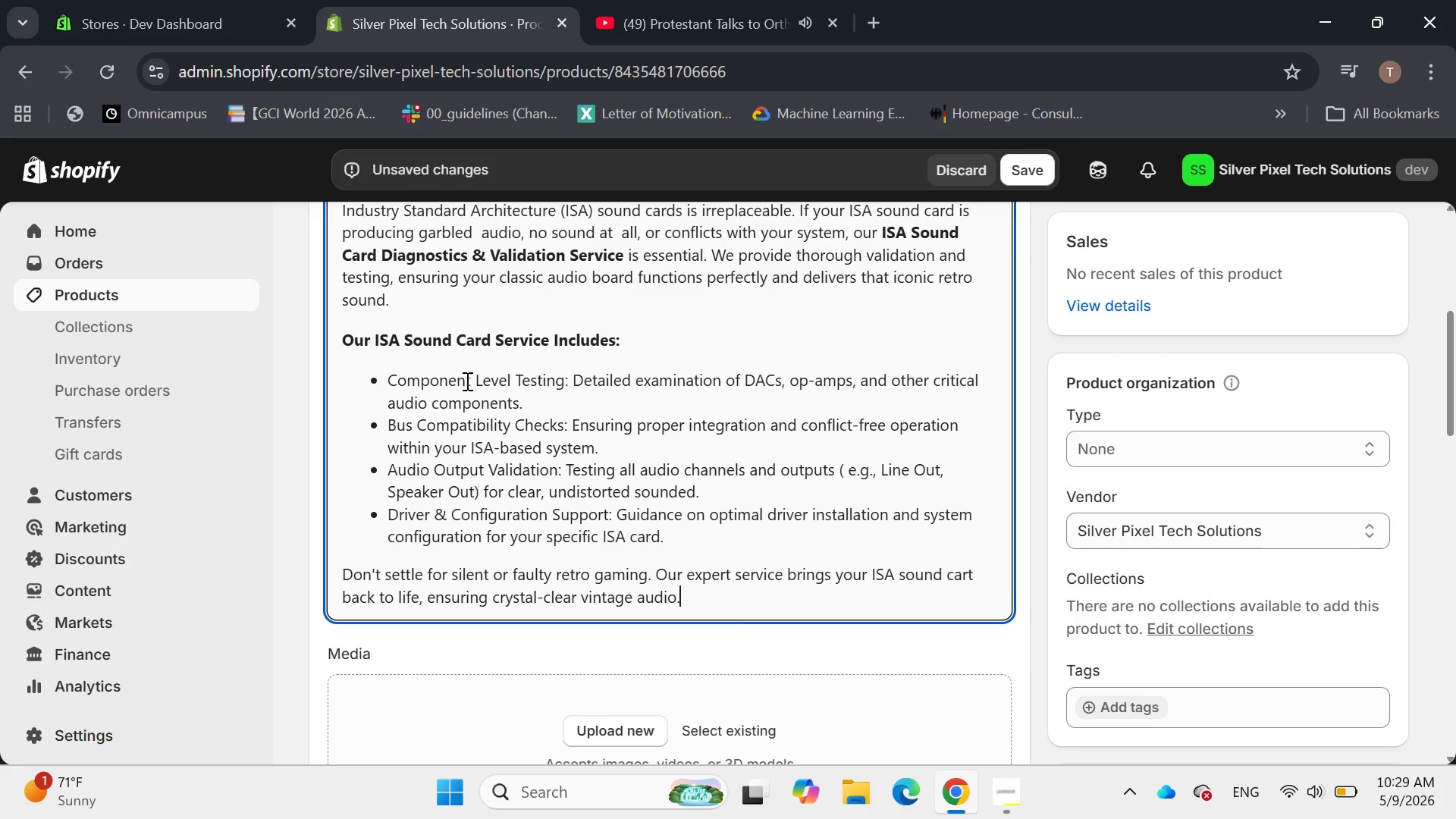 
left_click_drag(start_coordinate=[569, 378], to_coordinate=[360, 384])
 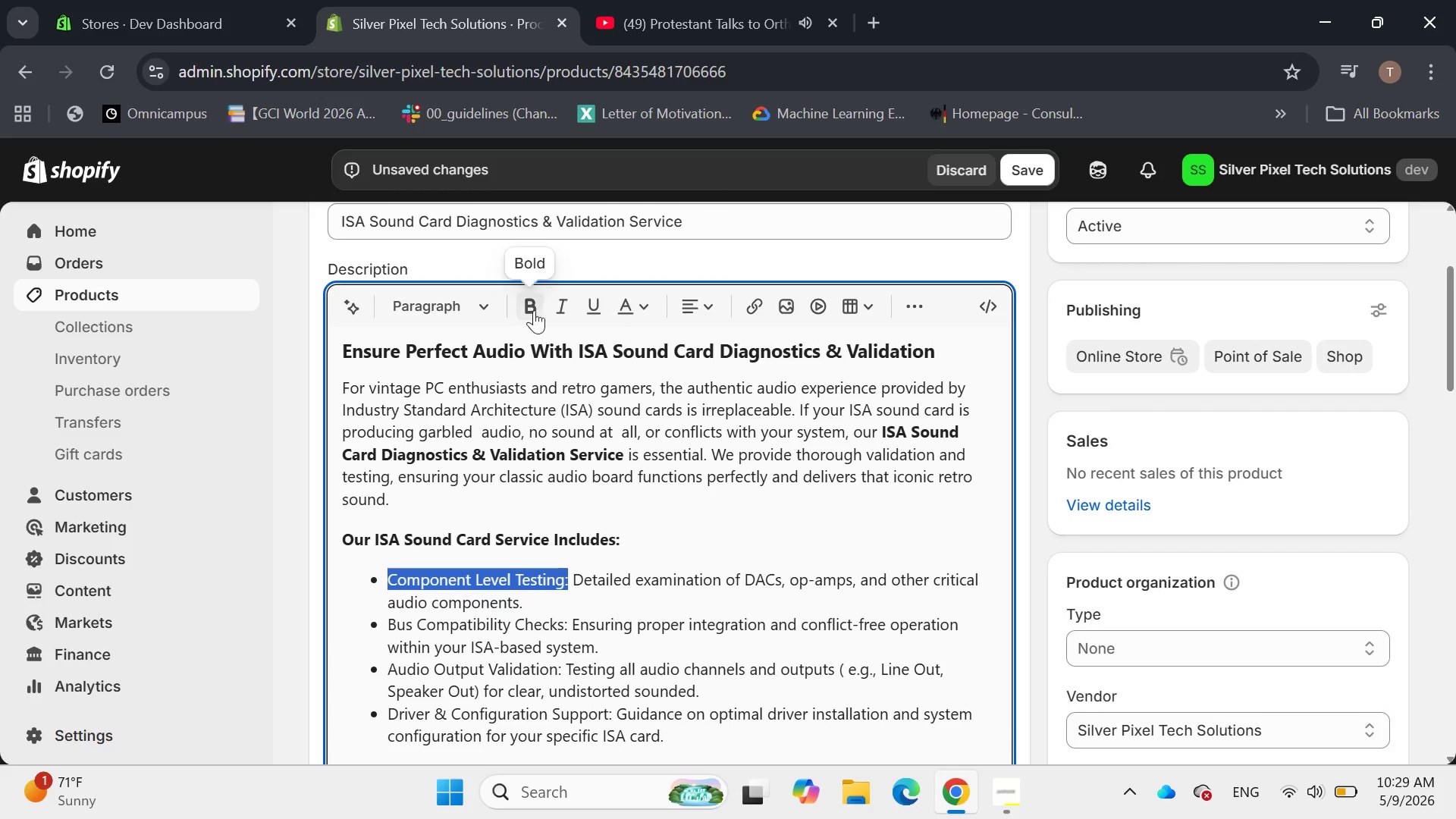 
left_click([527, 298])
 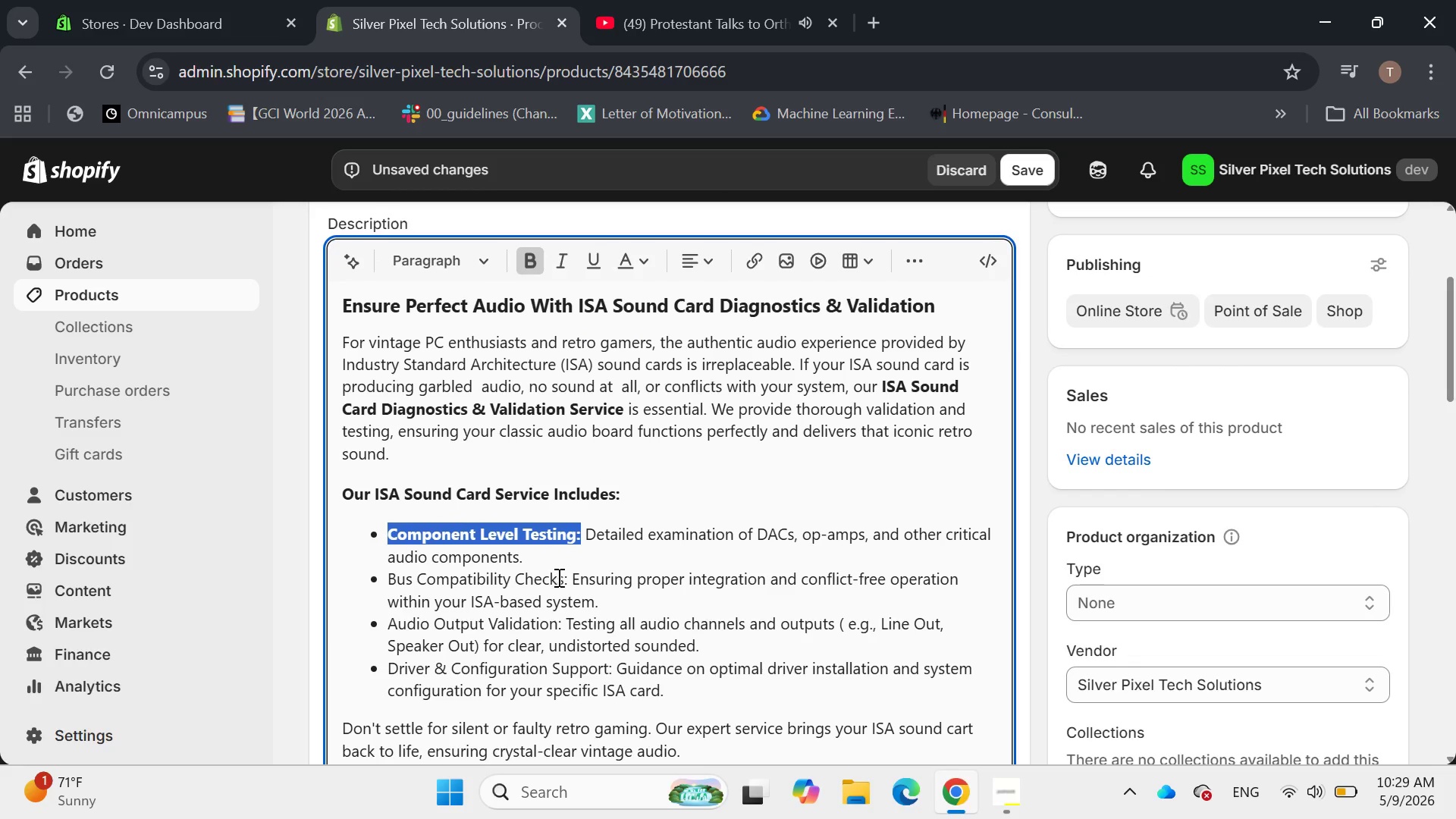 
left_click_drag(start_coordinate=[570, 579], to_coordinate=[380, 581])
 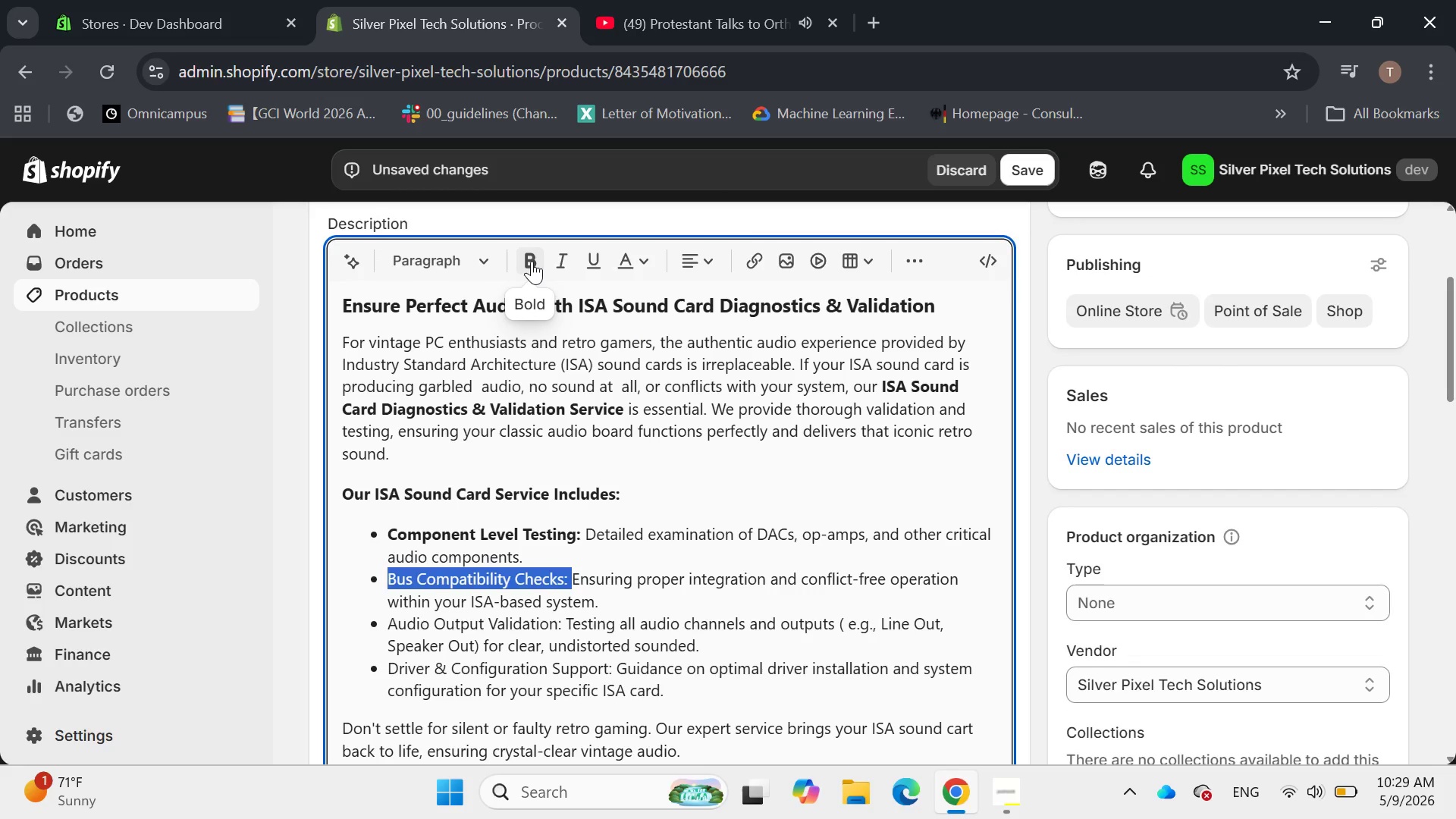 
left_click([529, 261])
 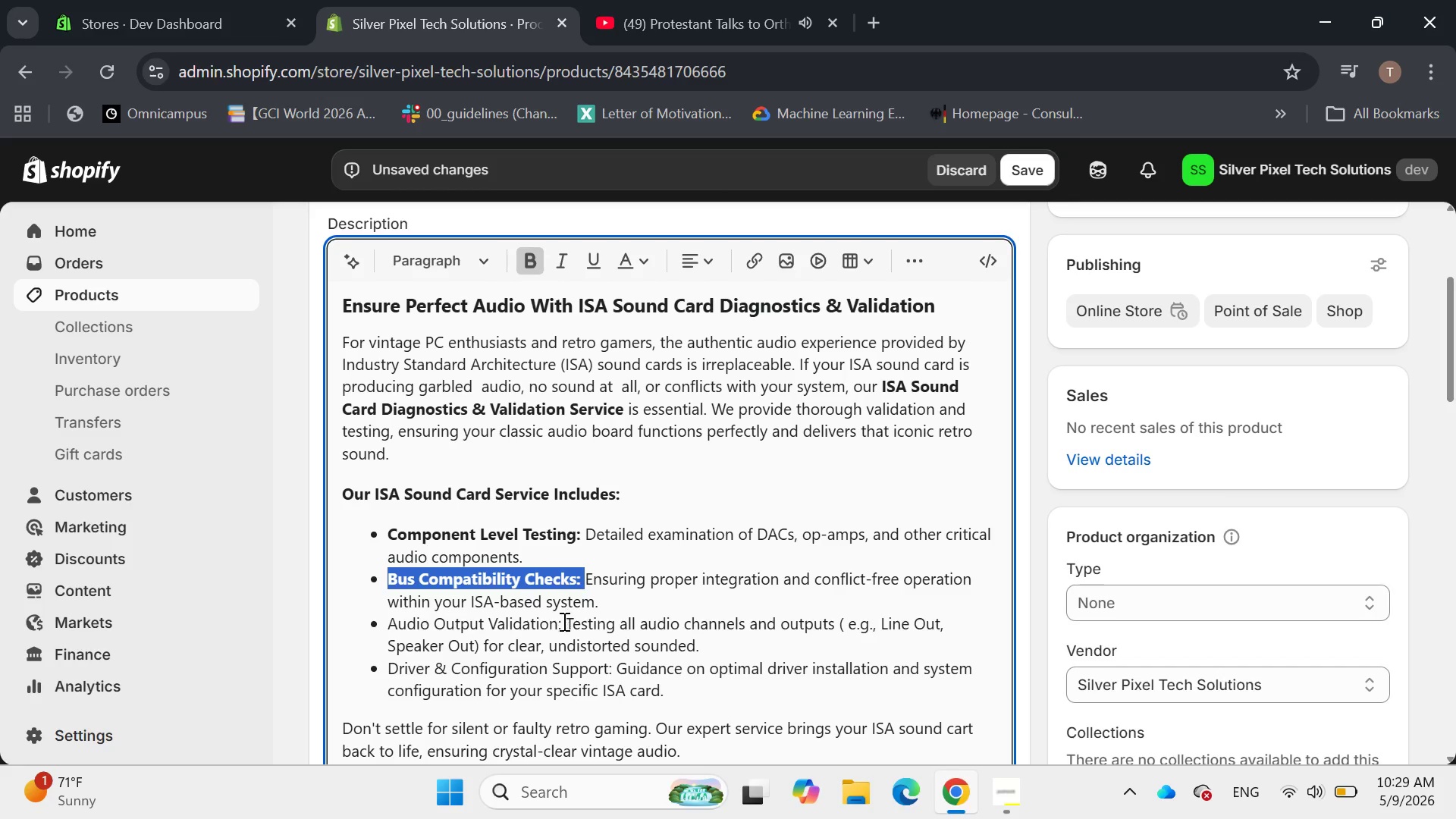 
left_click_drag(start_coordinate=[560, 624], to_coordinate=[382, 620])
 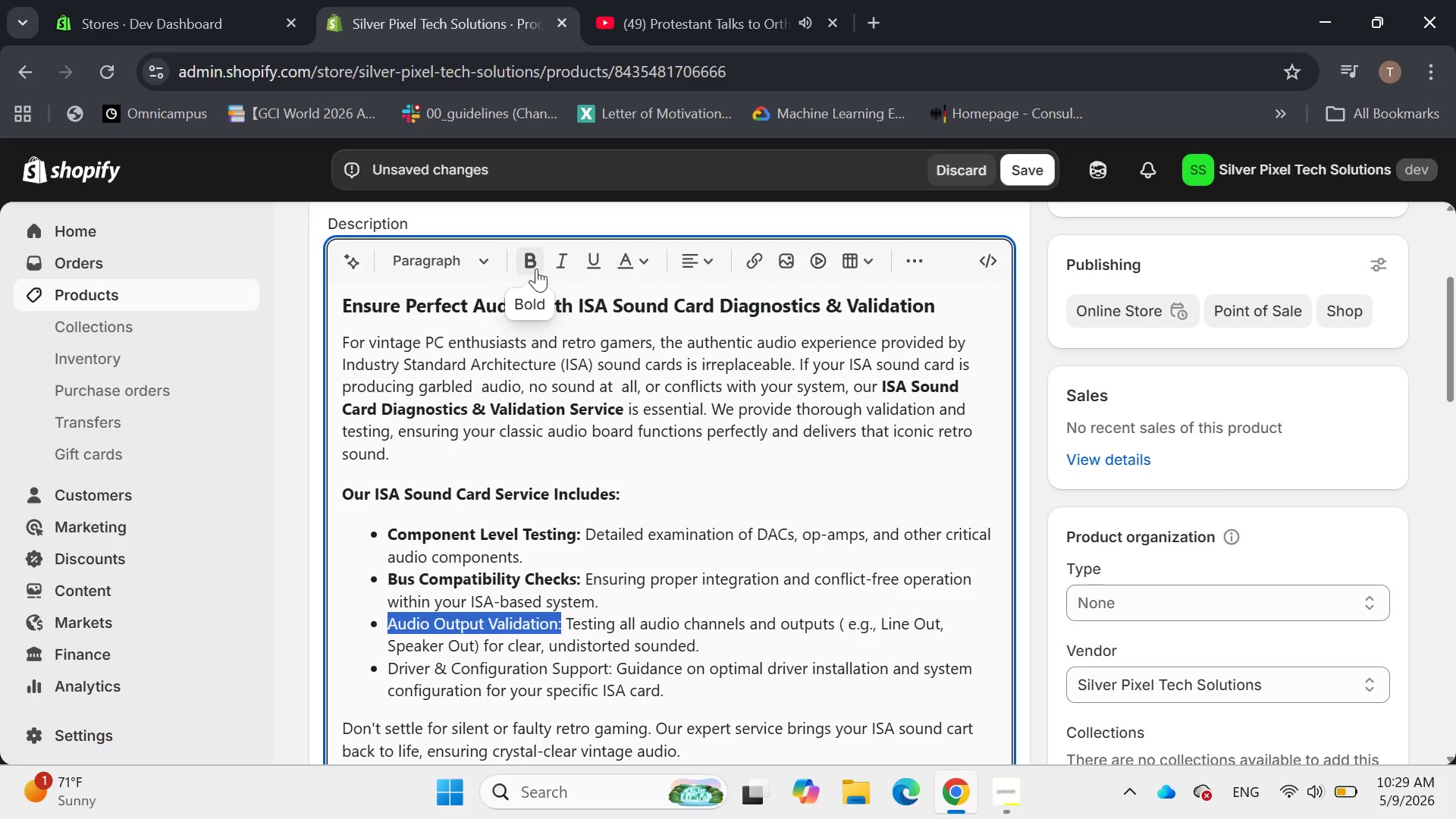 
left_click([535, 265])
 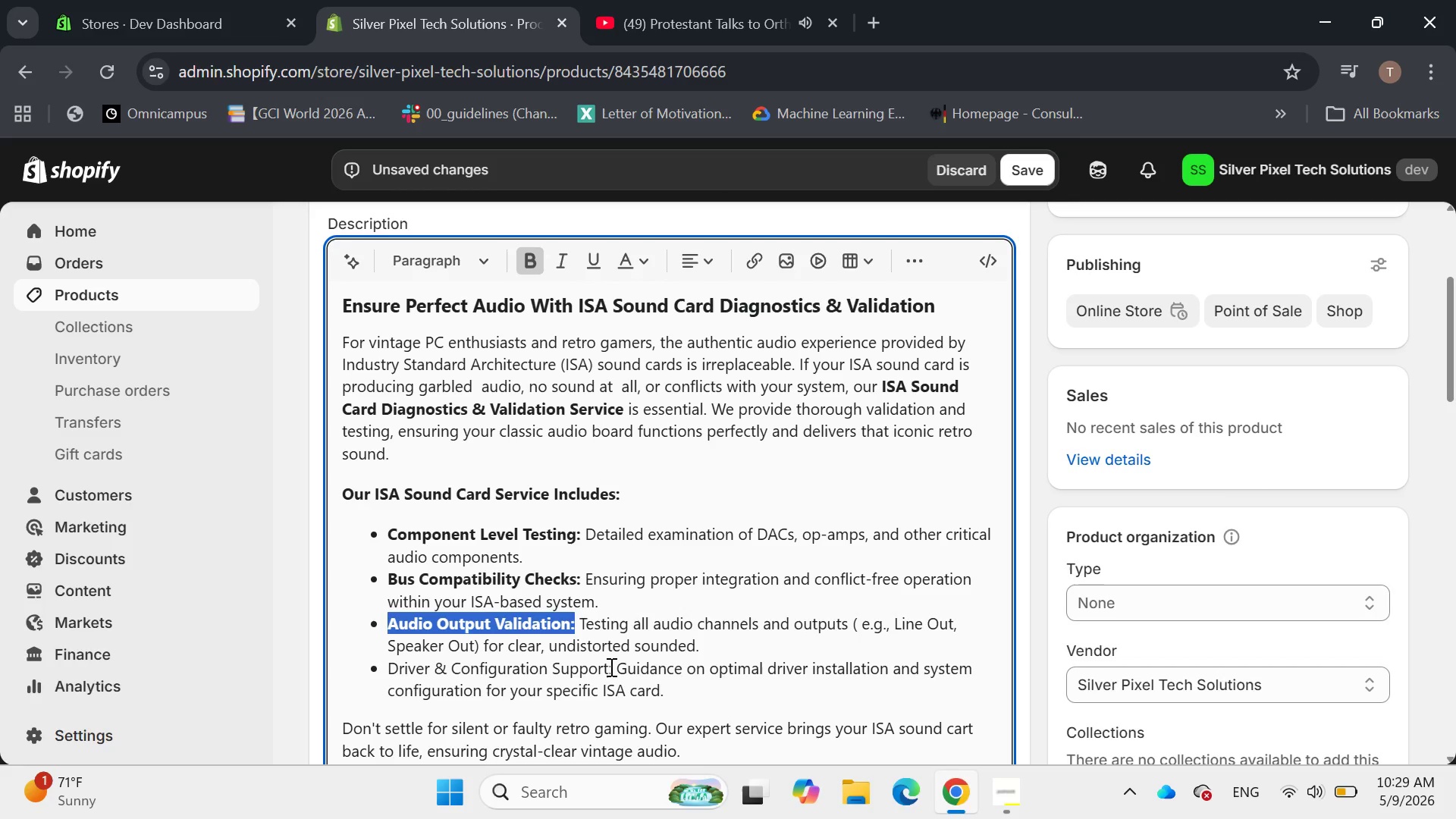 
left_click_drag(start_coordinate=[613, 669], to_coordinate=[385, 669])
 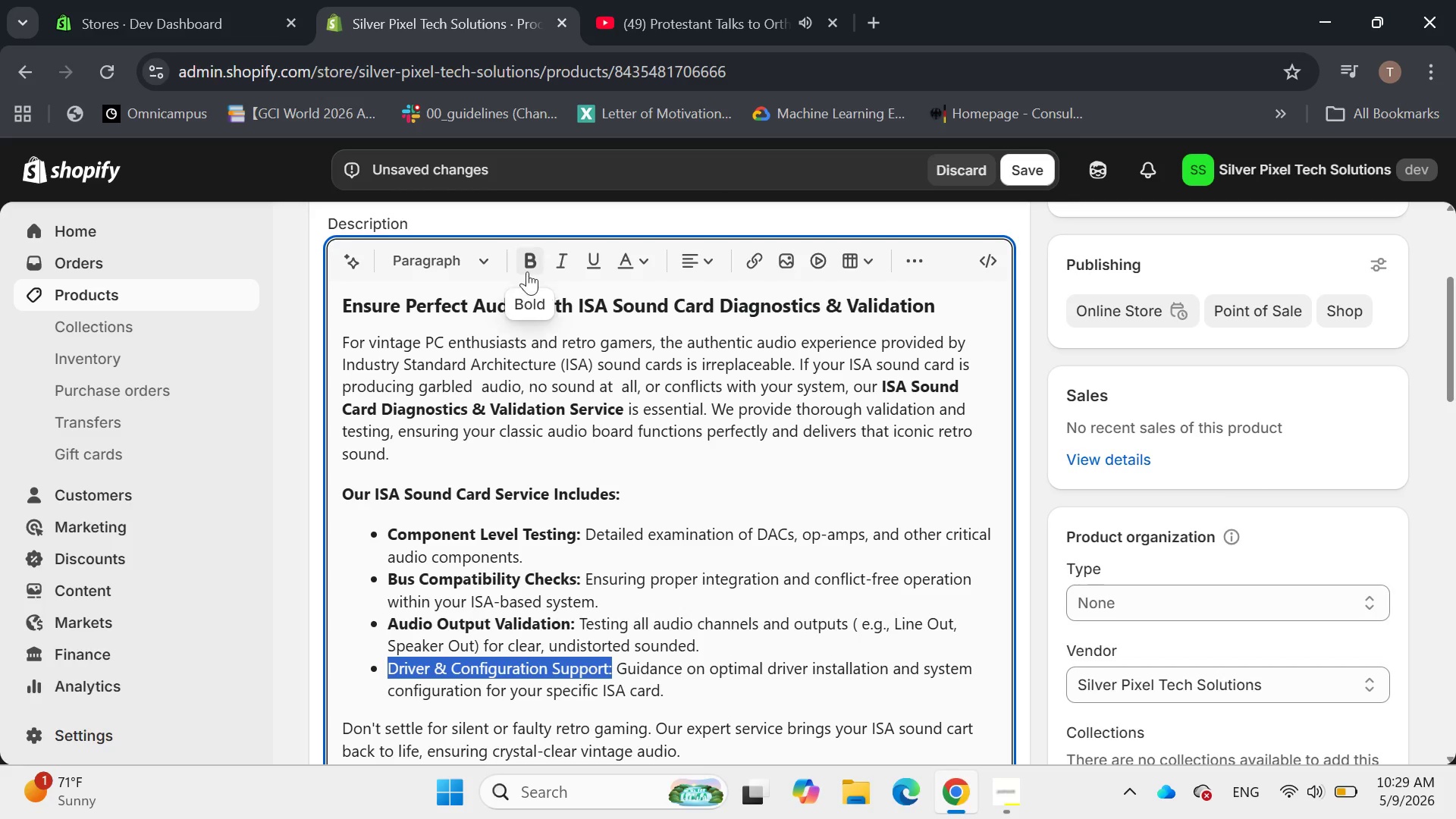 
left_click([529, 266])
 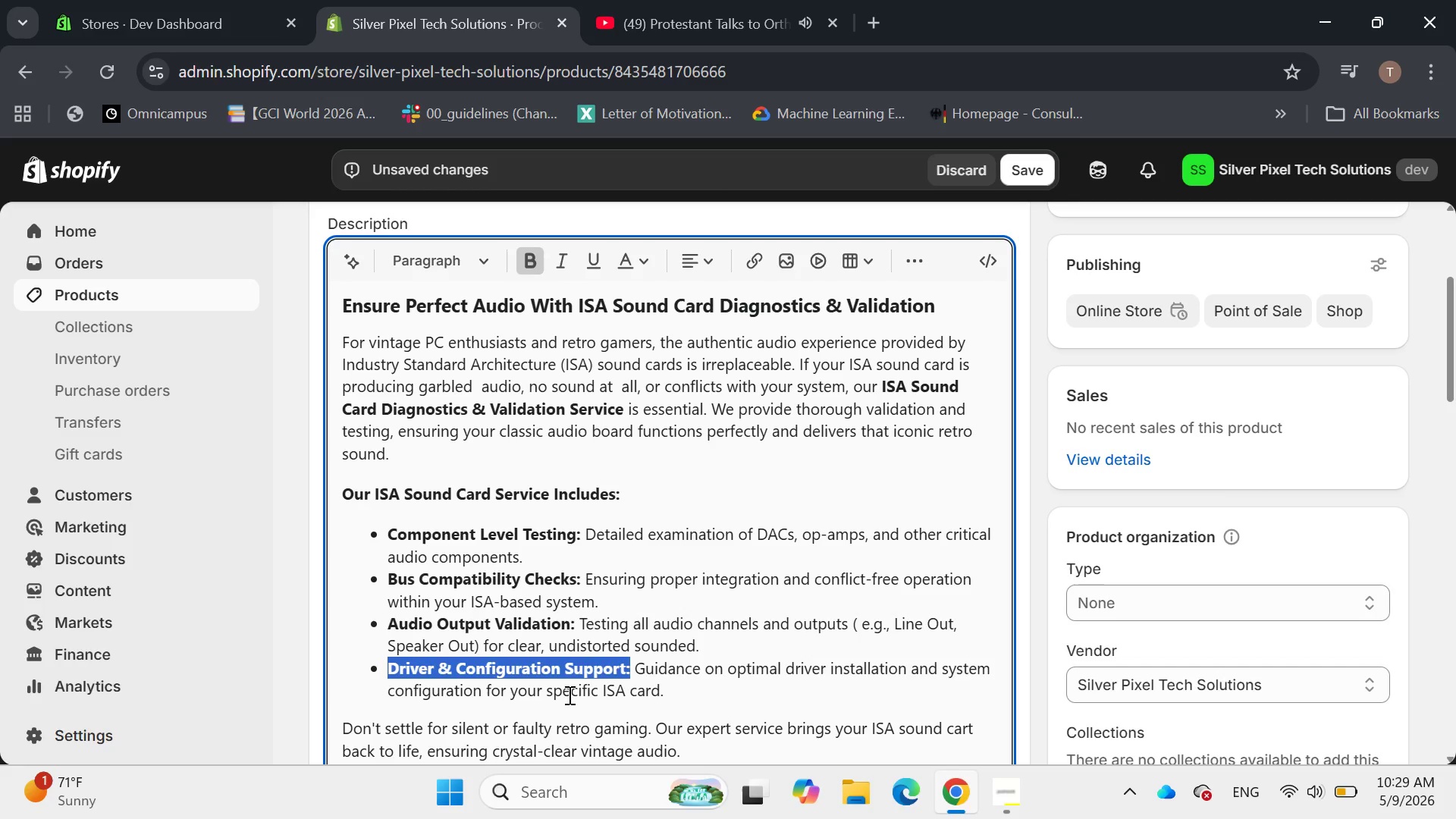 
left_click([566, 695])
 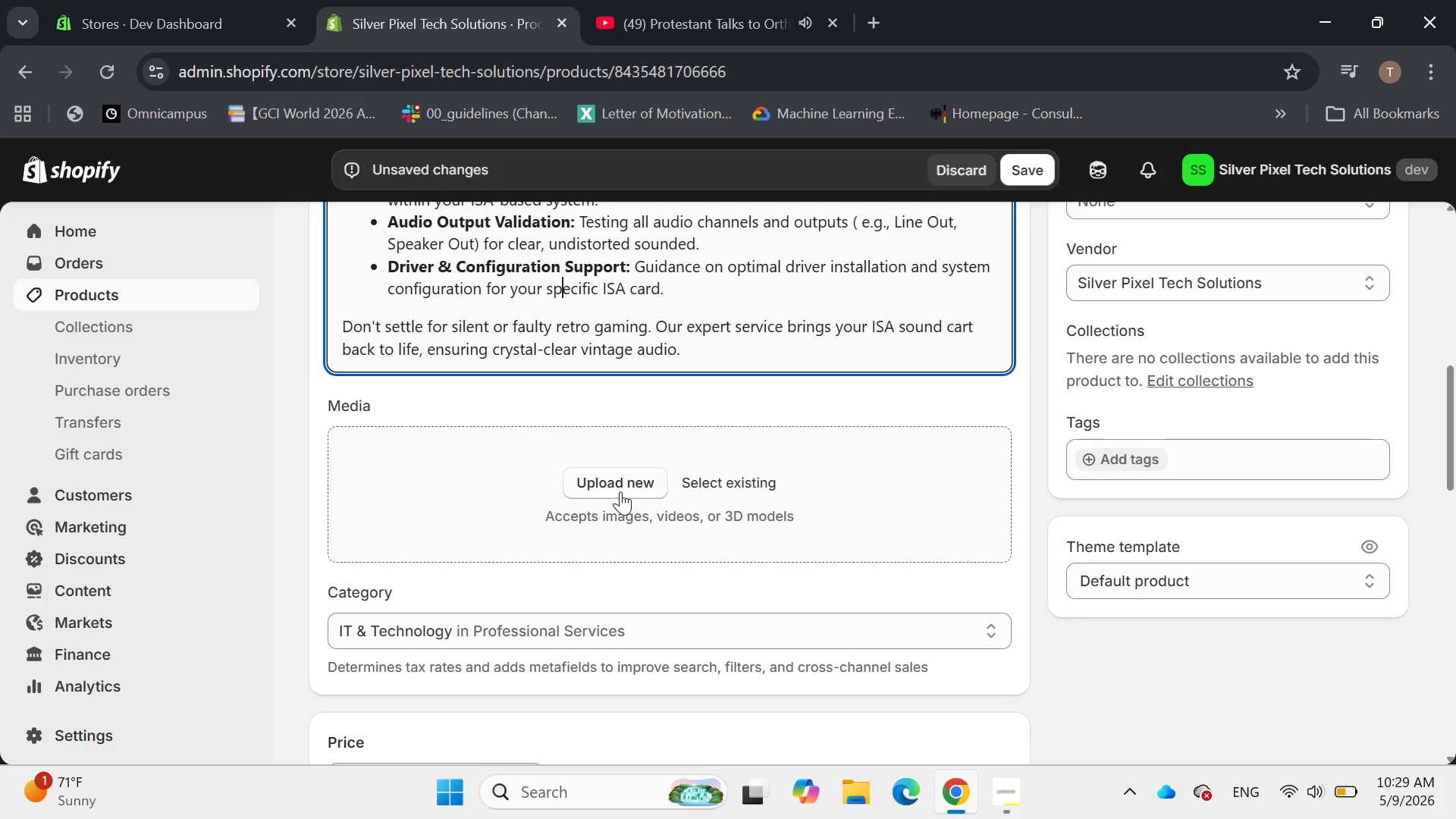 
left_click([620, 491])
 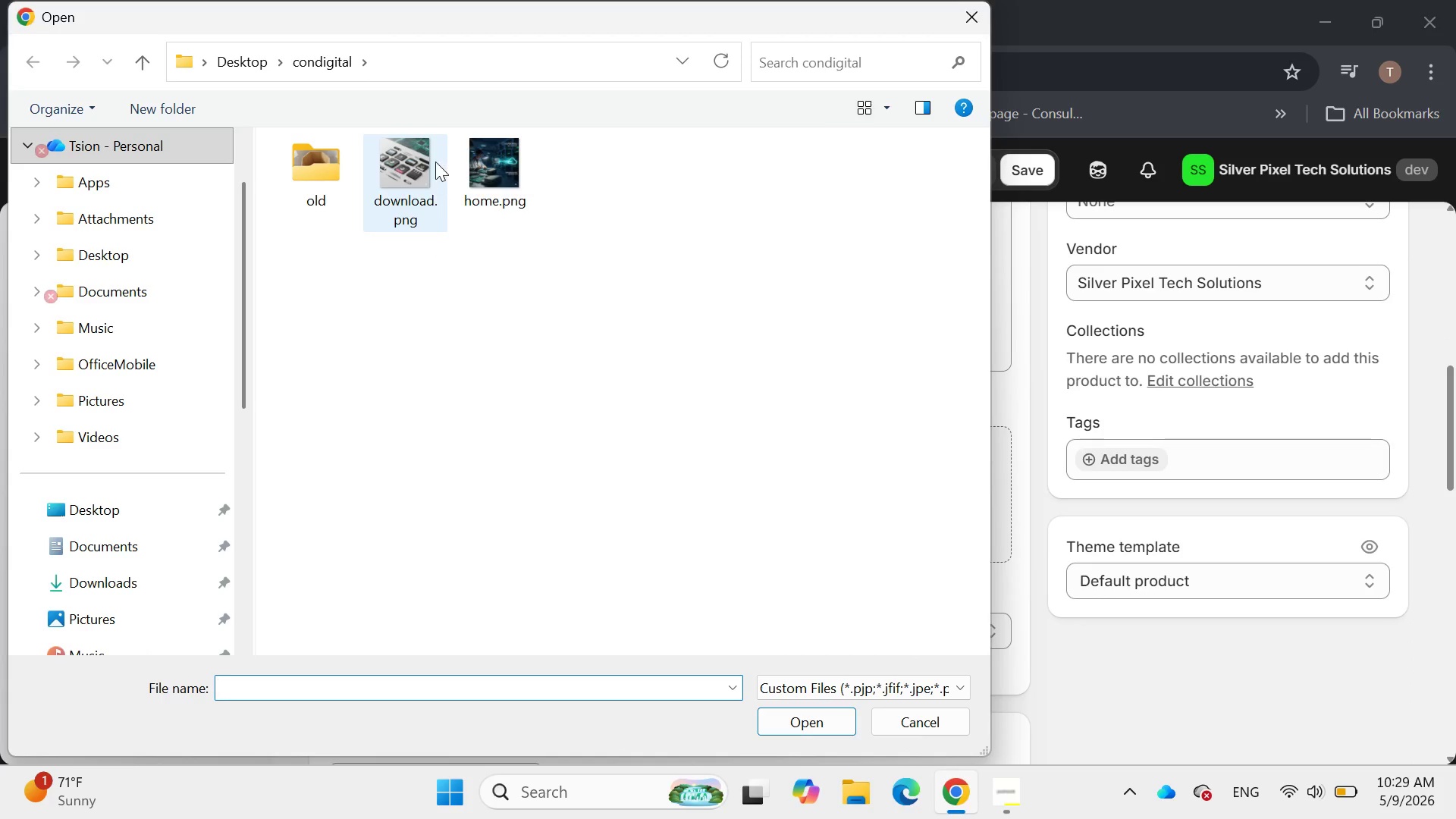 
double_click([428, 159])
 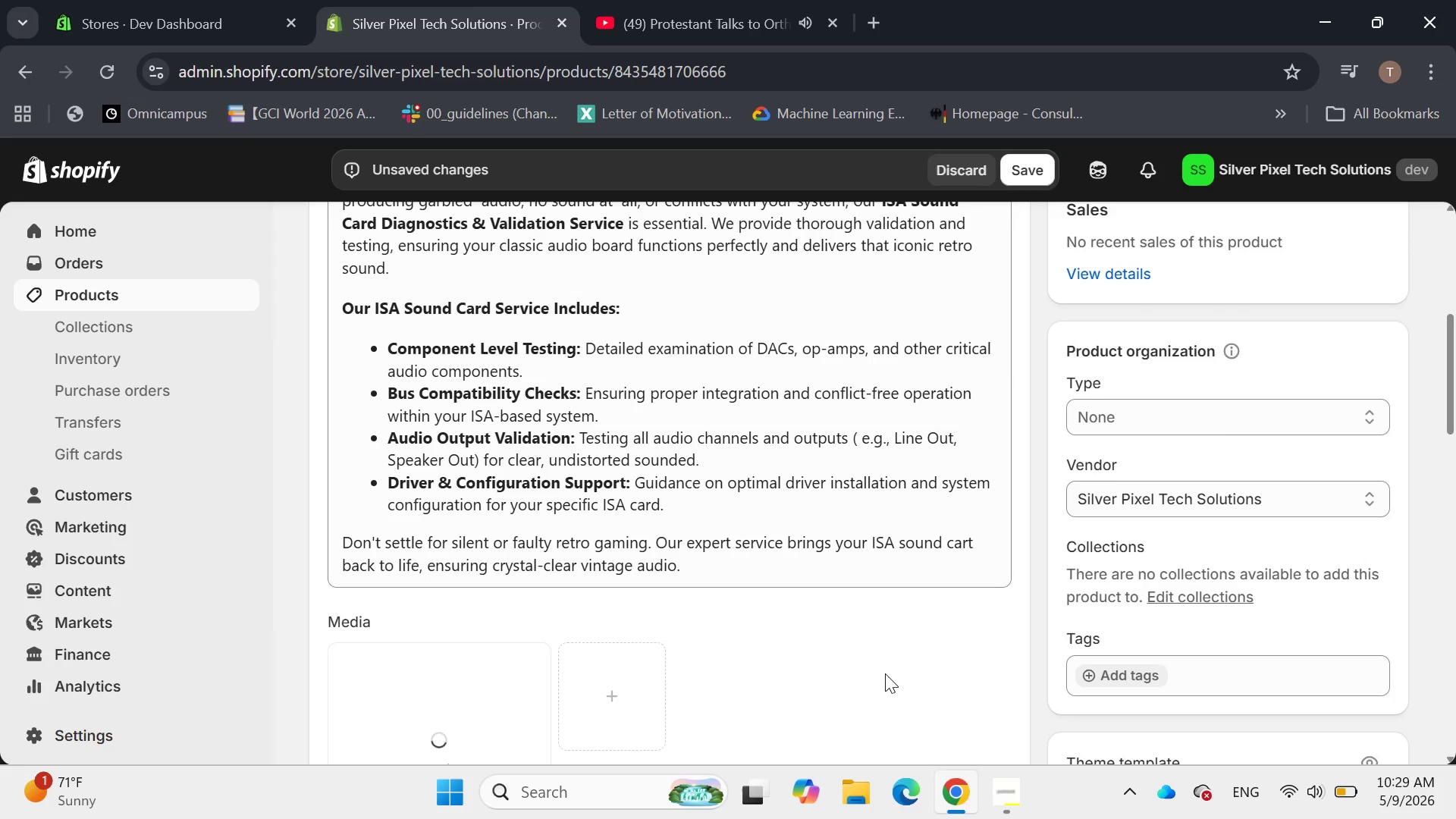 
left_click([999, 785])